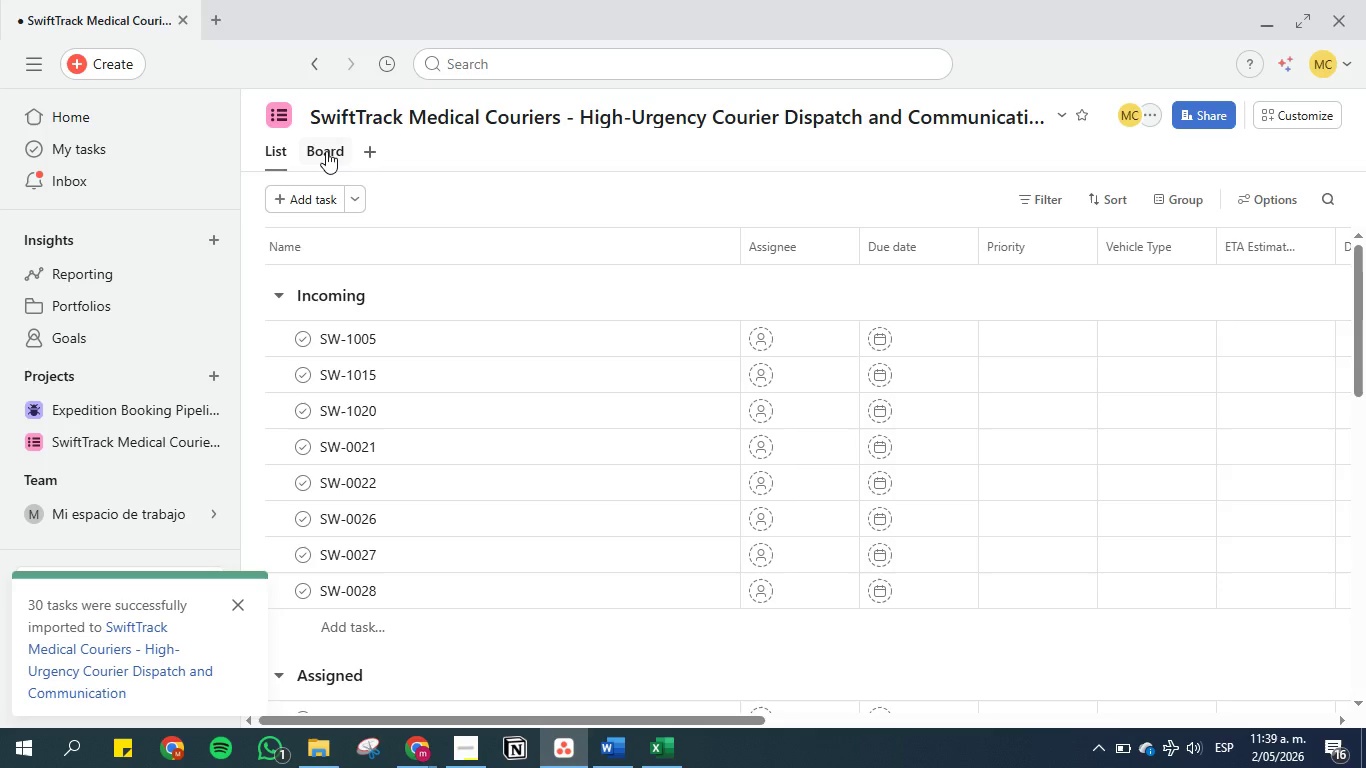 
wait(7.61)
 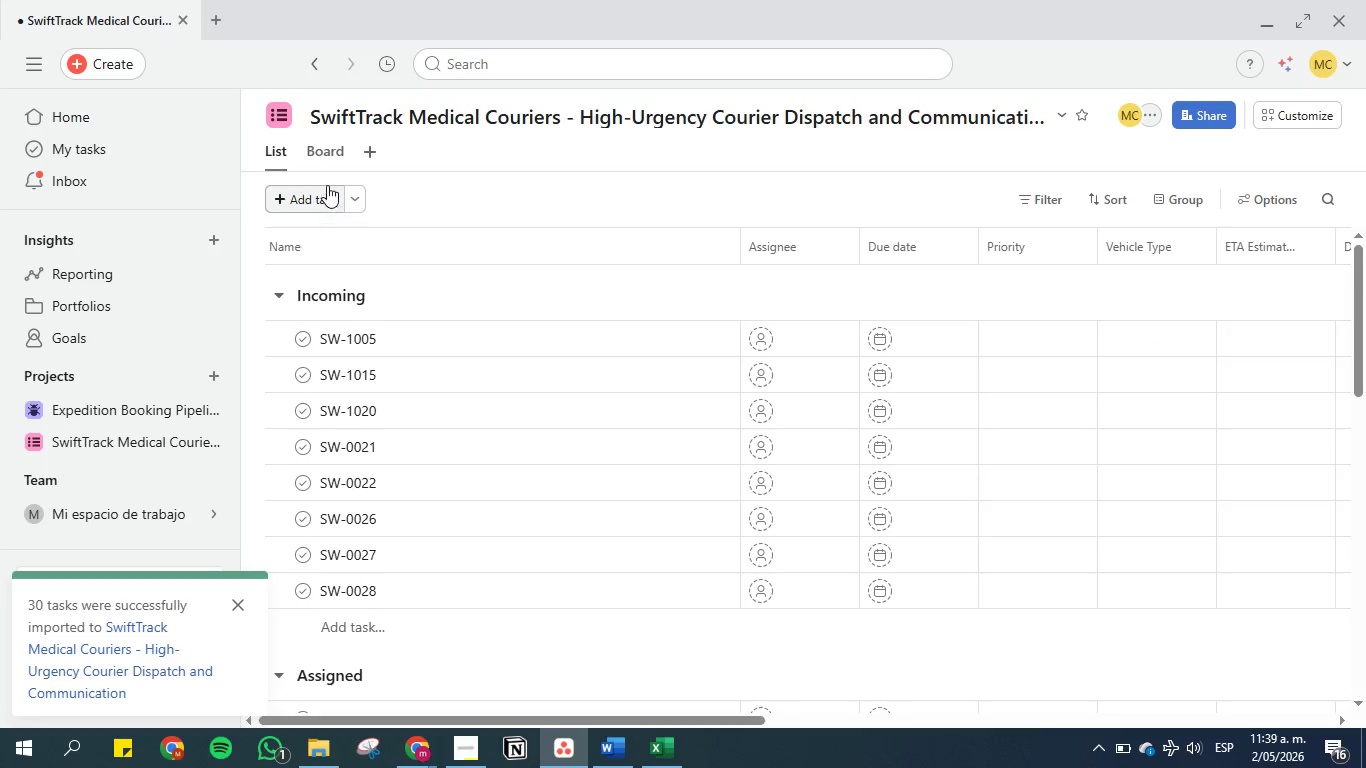 
left_click_drag(start_coordinate=[506, 722], to_coordinate=[1214, 762])
 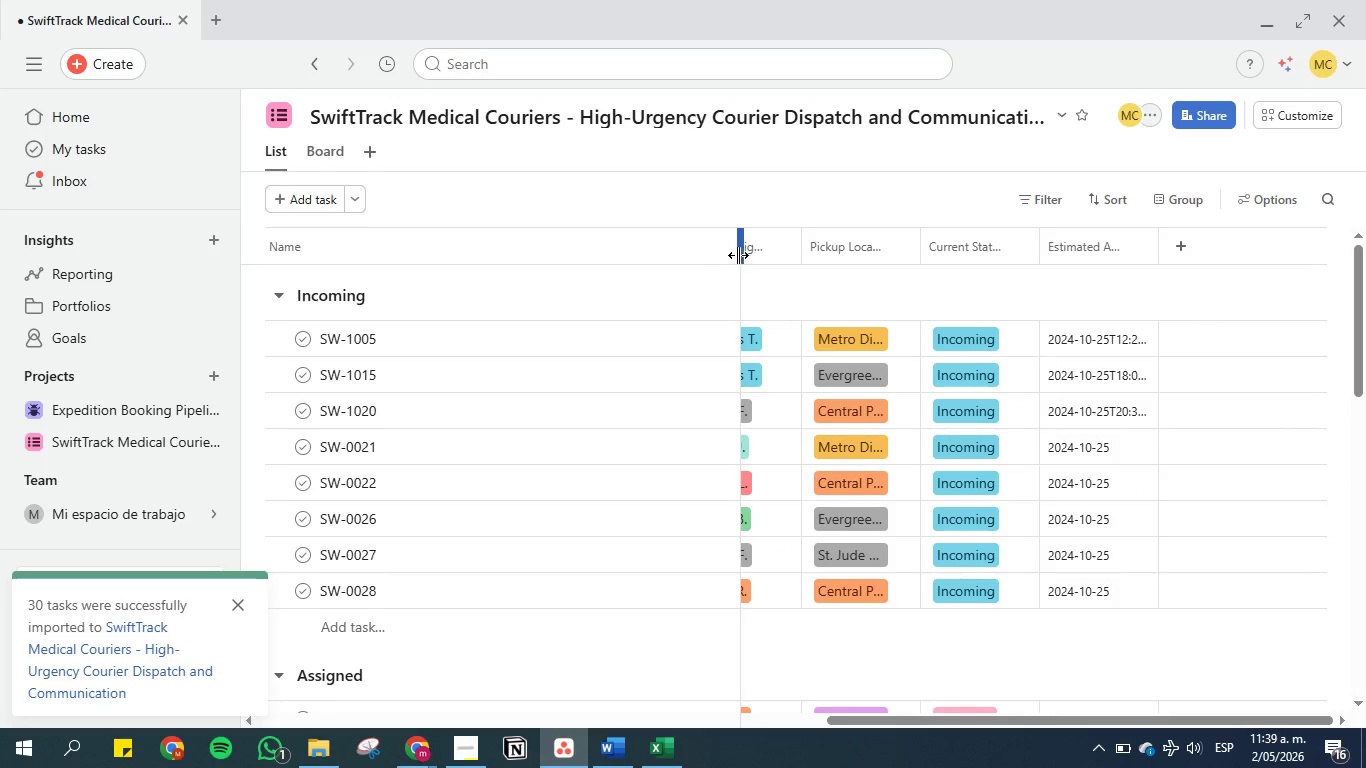 
left_click_drag(start_coordinate=[743, 255], to_coordinate=[420, 227])
 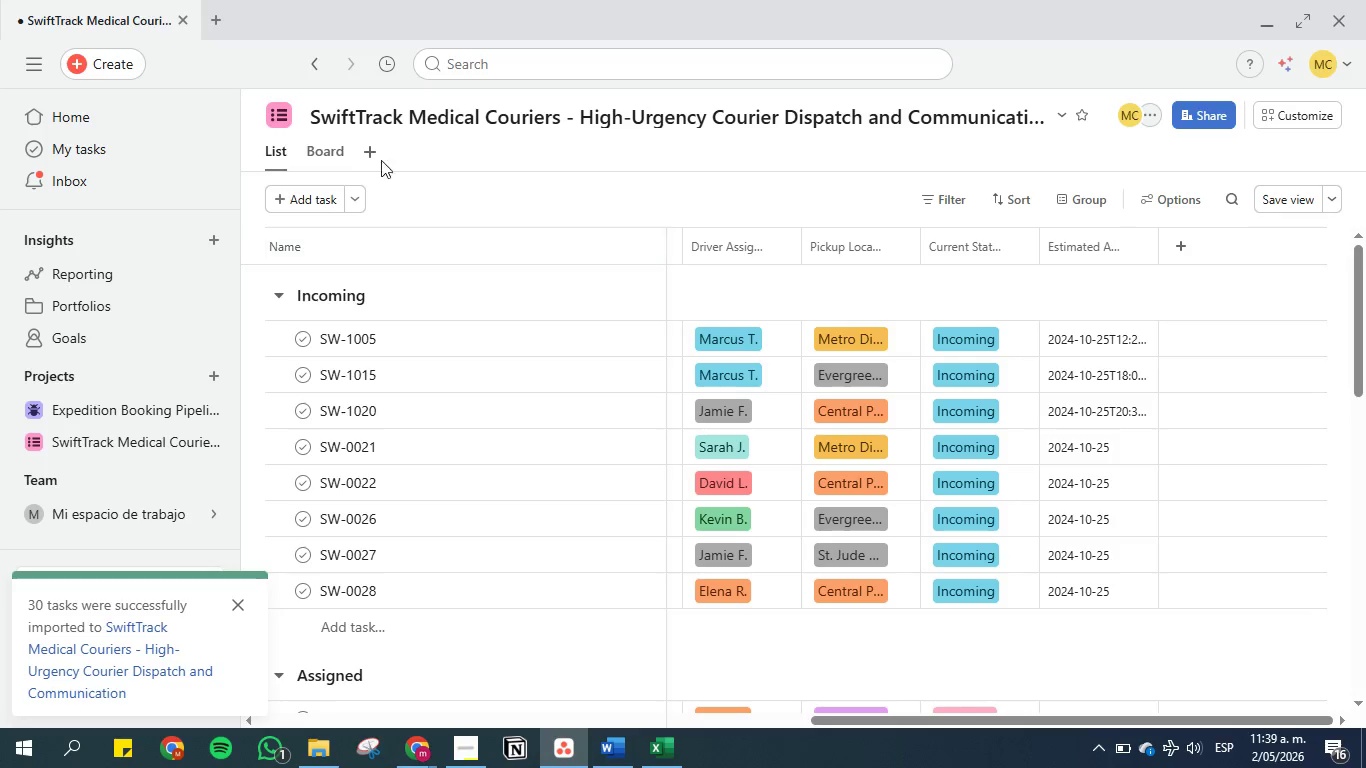 
left_click([316, 148])
 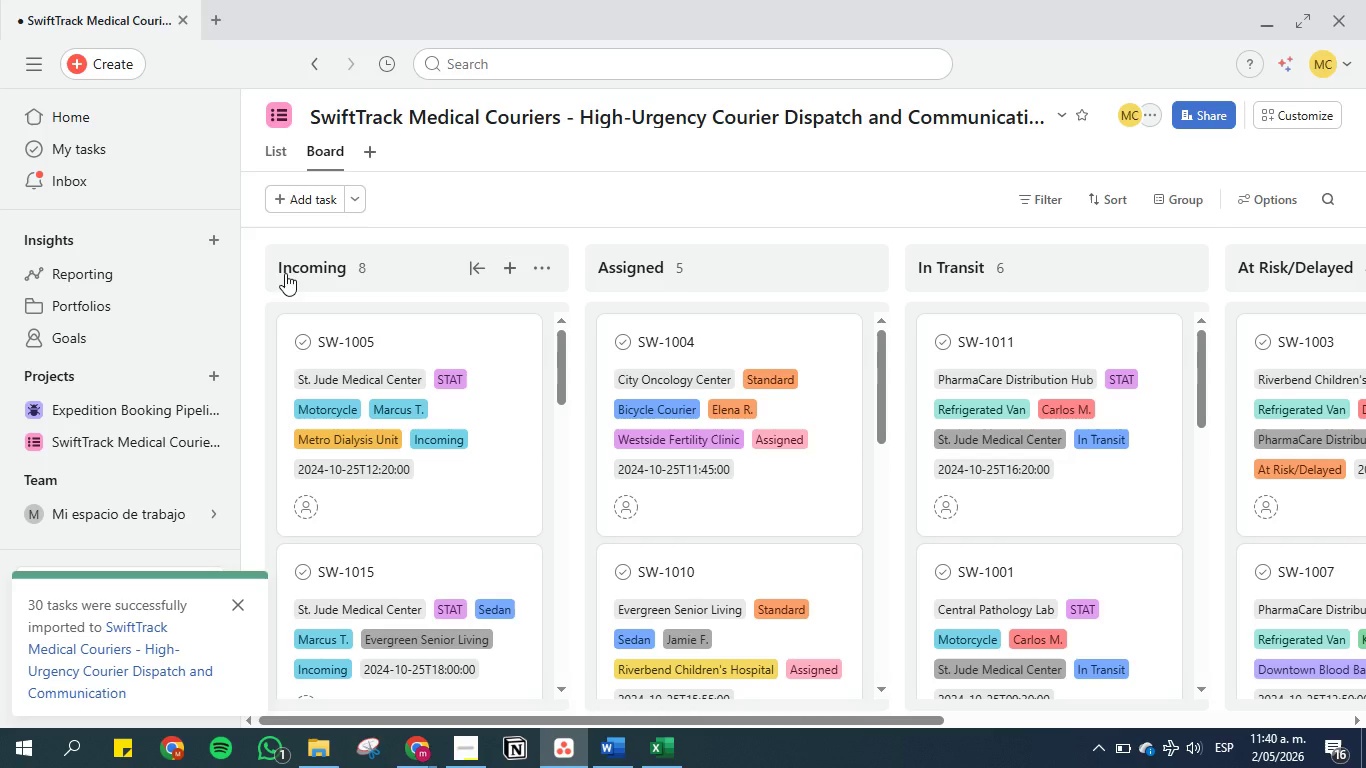 
wait(40.79)
 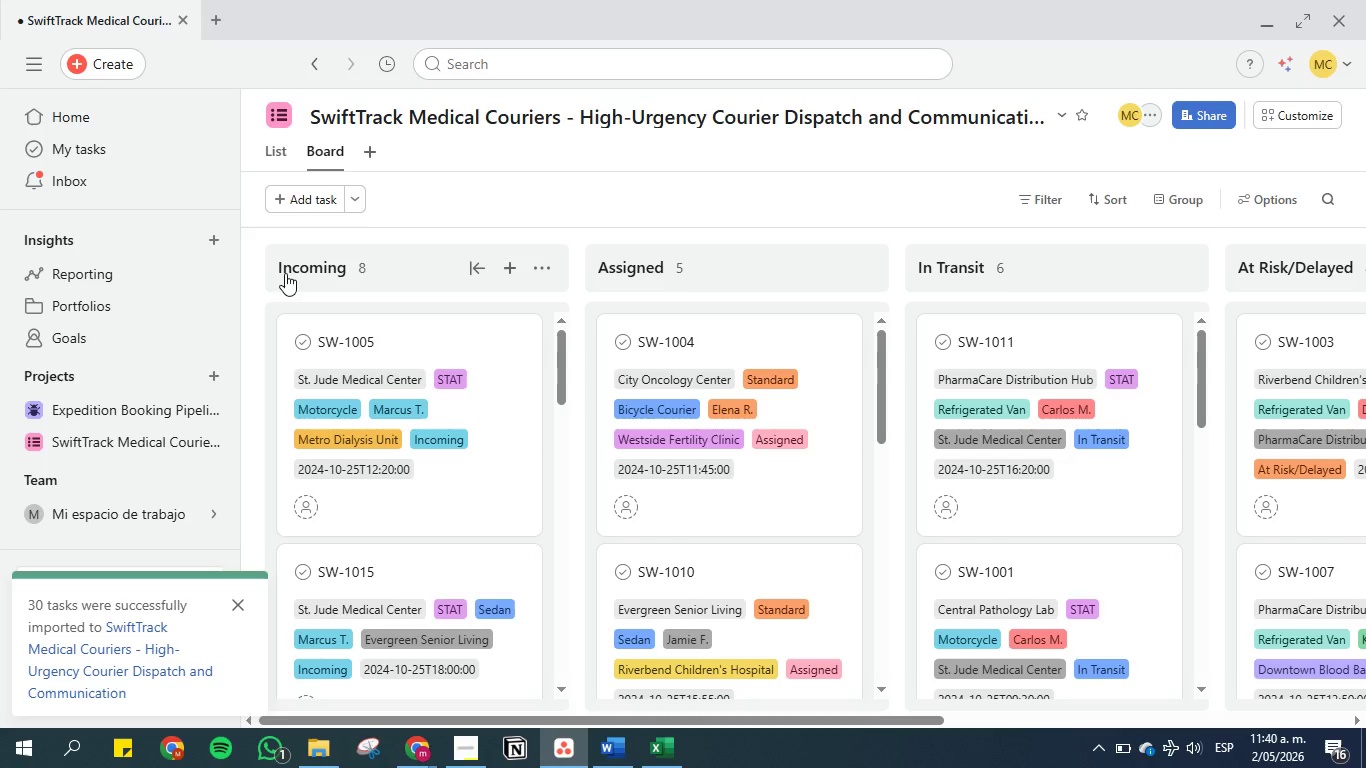 
mouse_move([478, 337])
 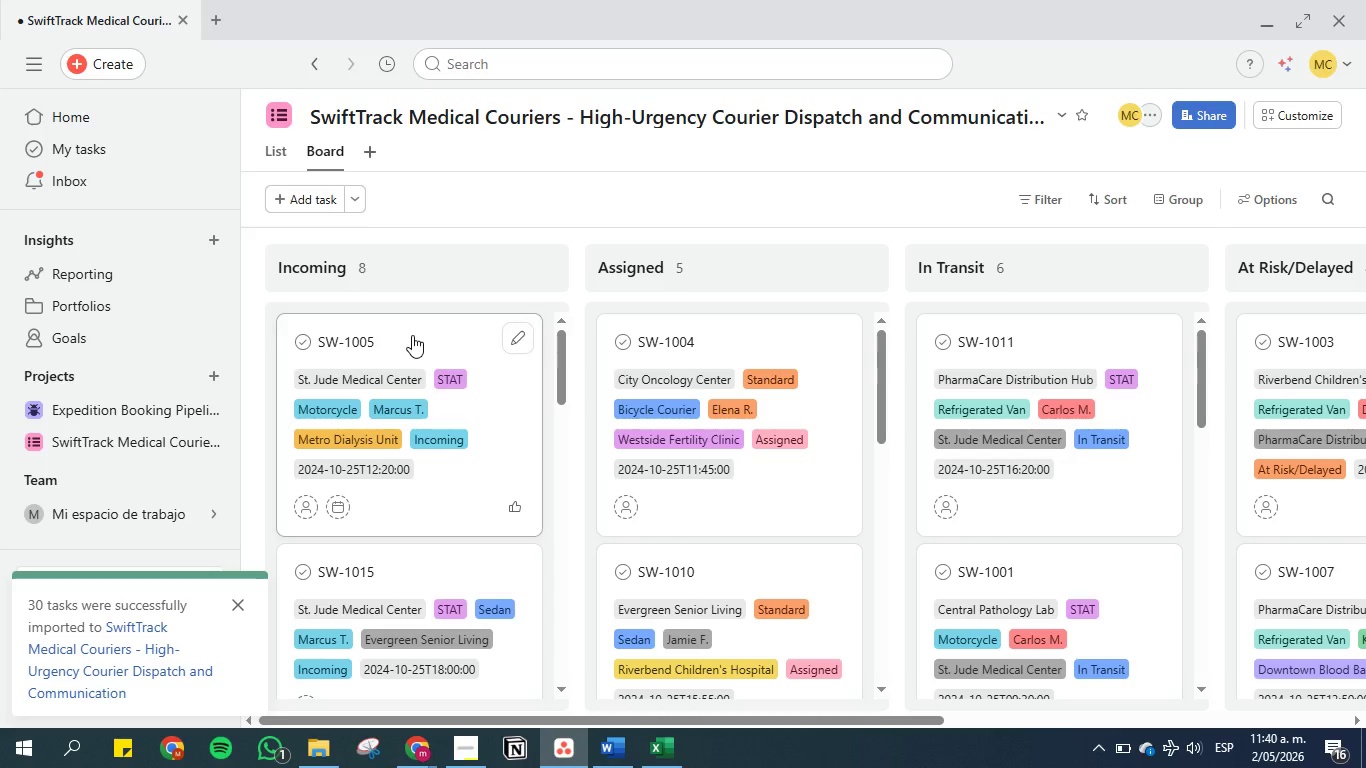 
left_click([412, 335])
 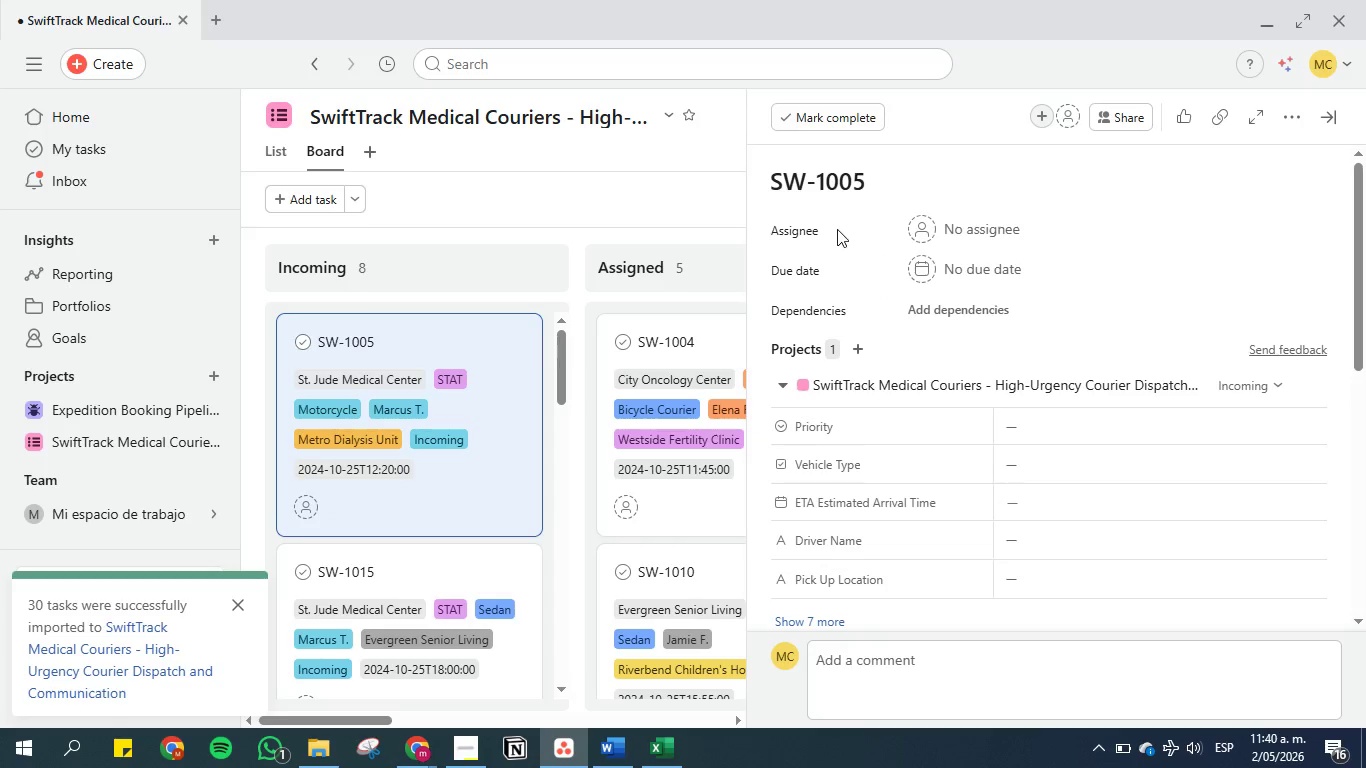 
wait(5.91)
 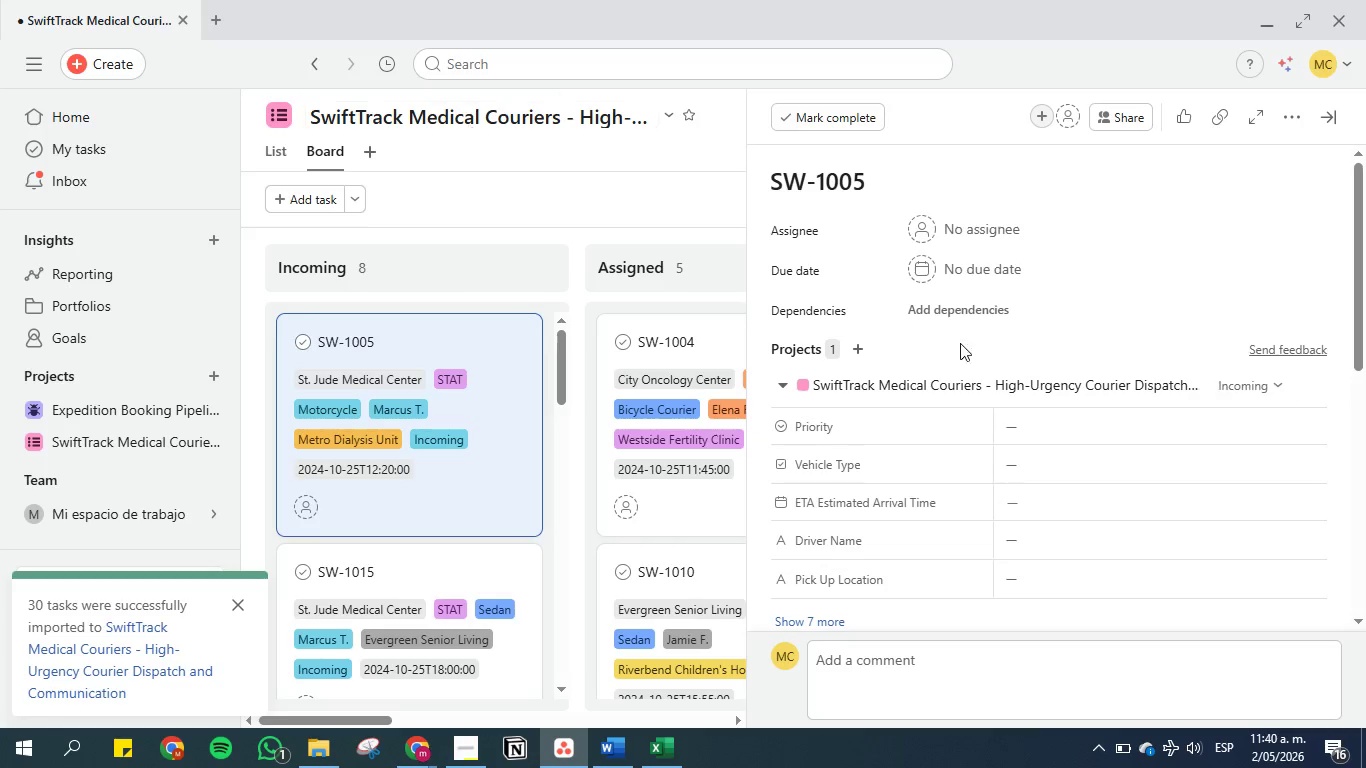 
scroll: coordinate [885, 690], scroll_direction: down, amount: 9.0
 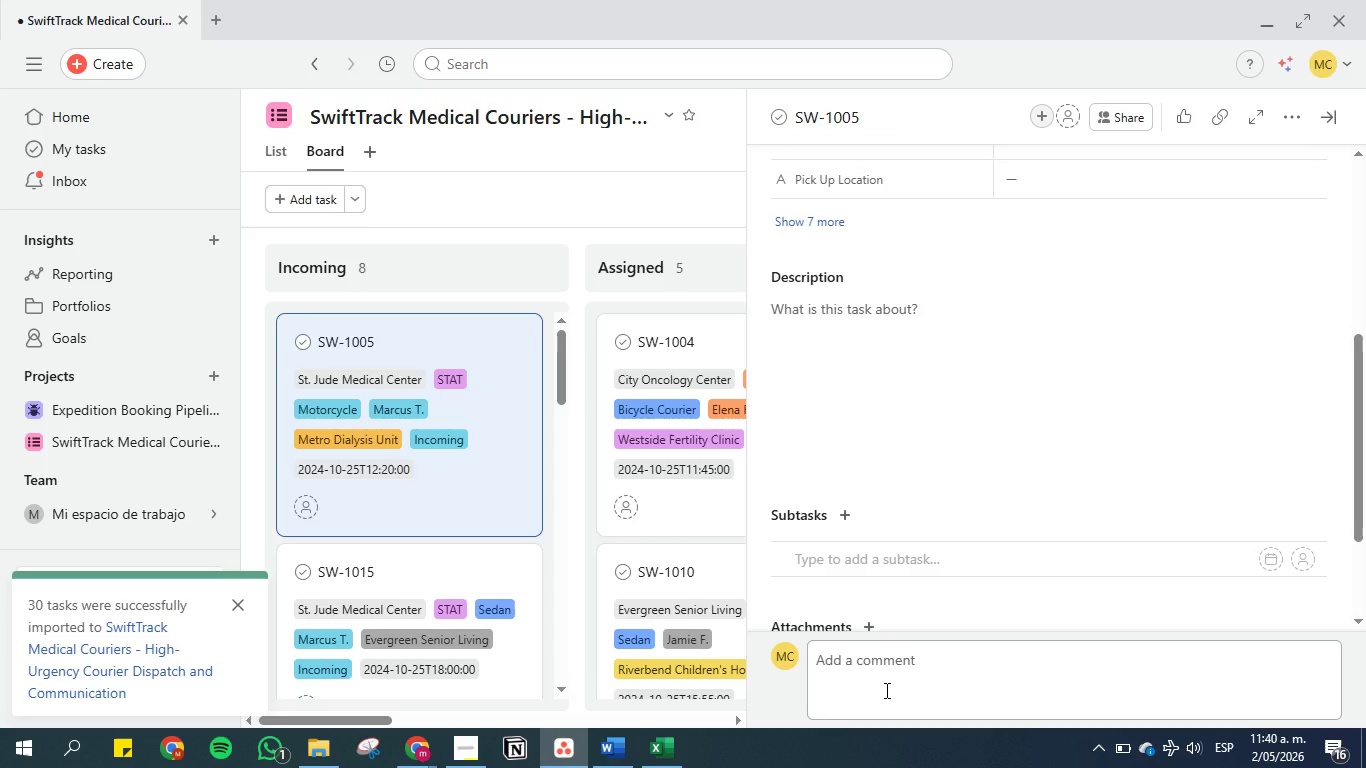 
wait(7.38)
 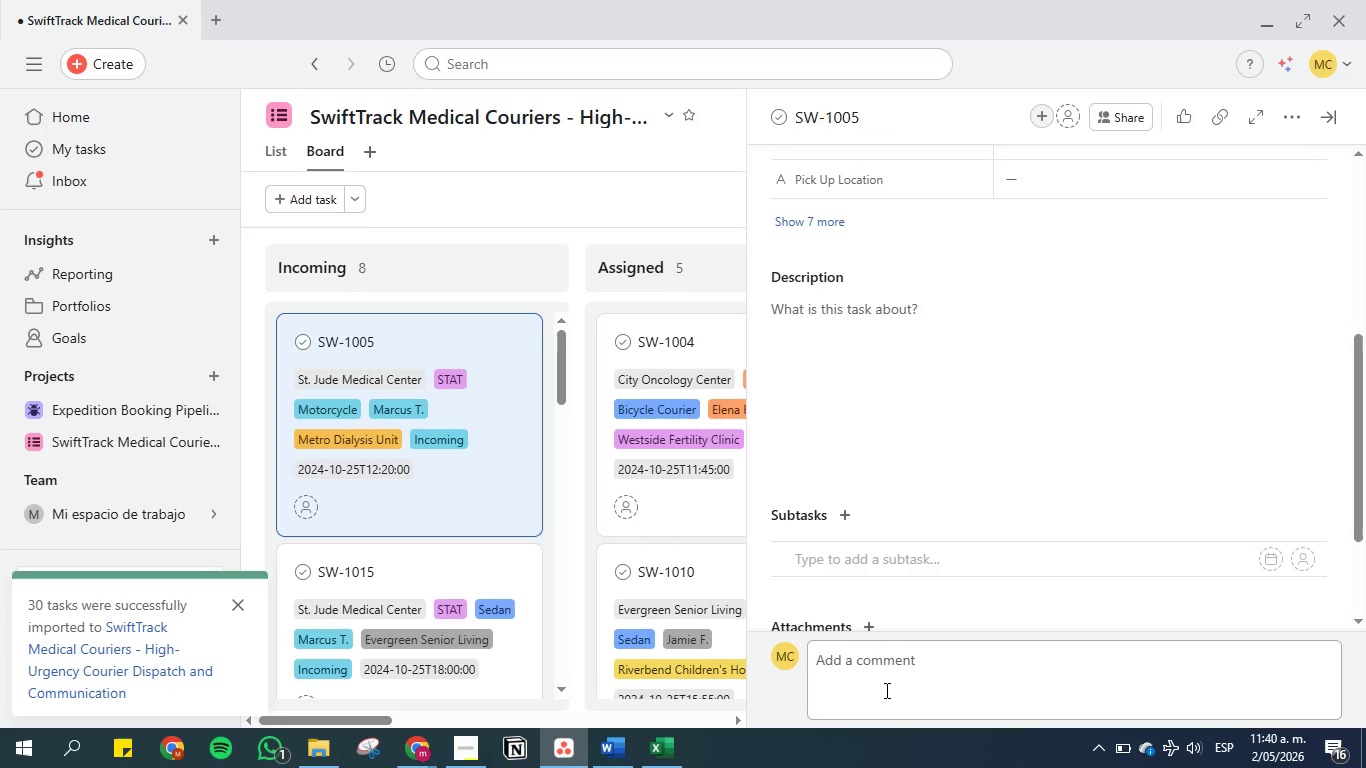 
left_click([542, 228])
 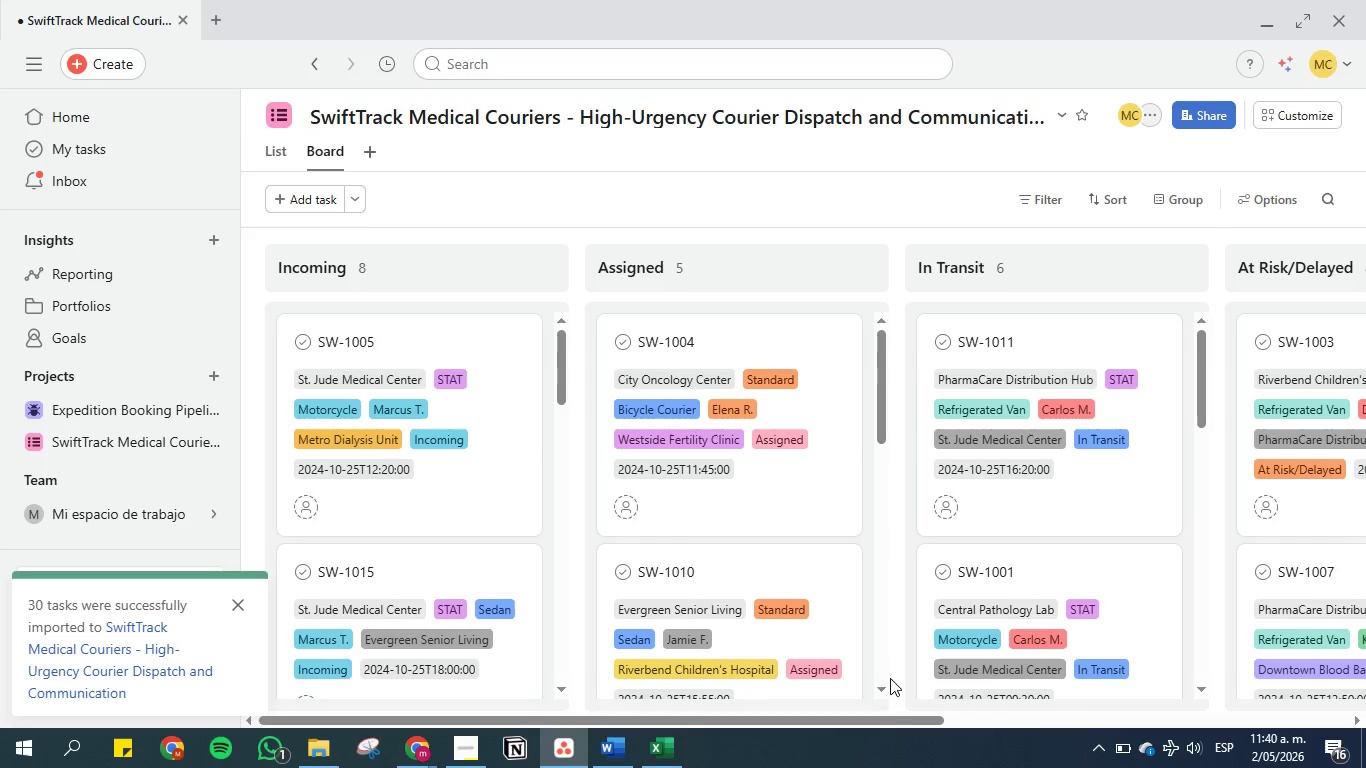 
left_click_drag(start_coordinate=[875, 719], to_coordinate=[1126, 702])
 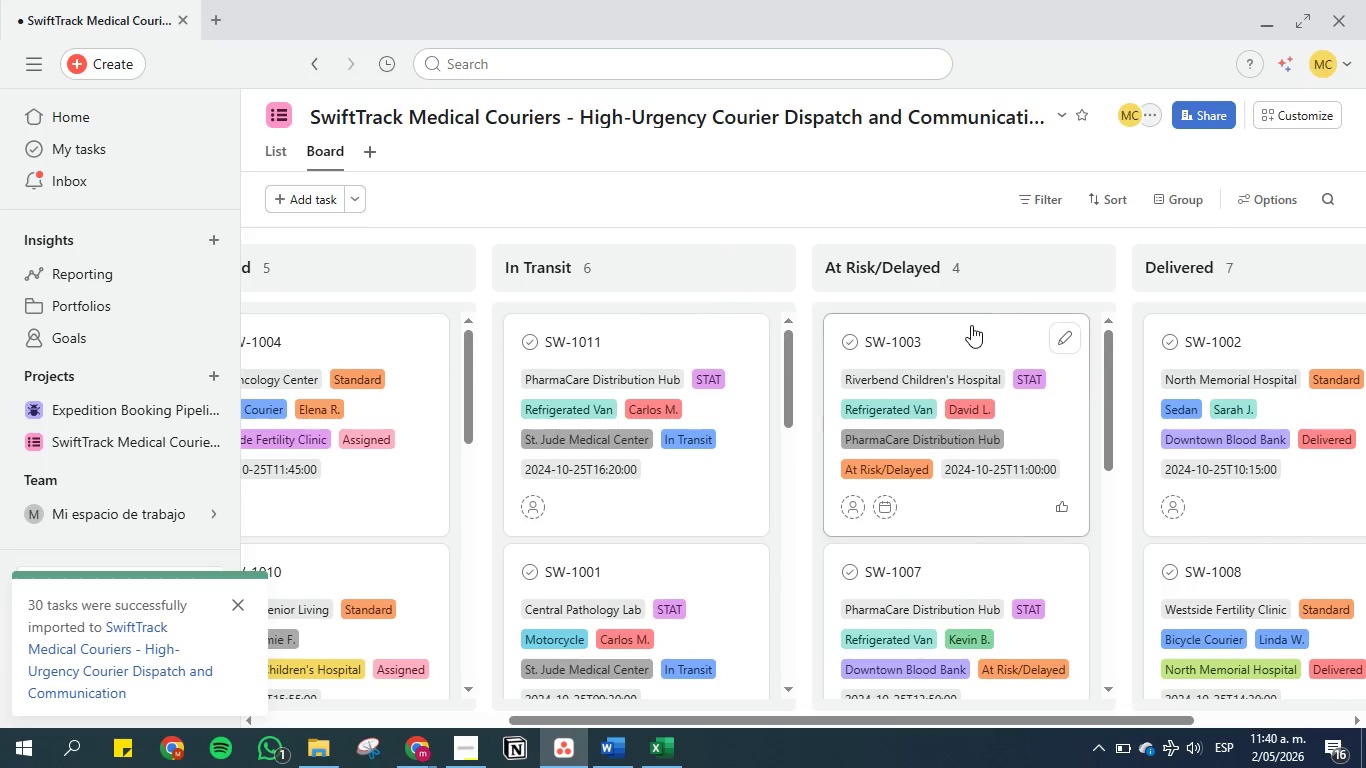 
left_click([979, 337])
 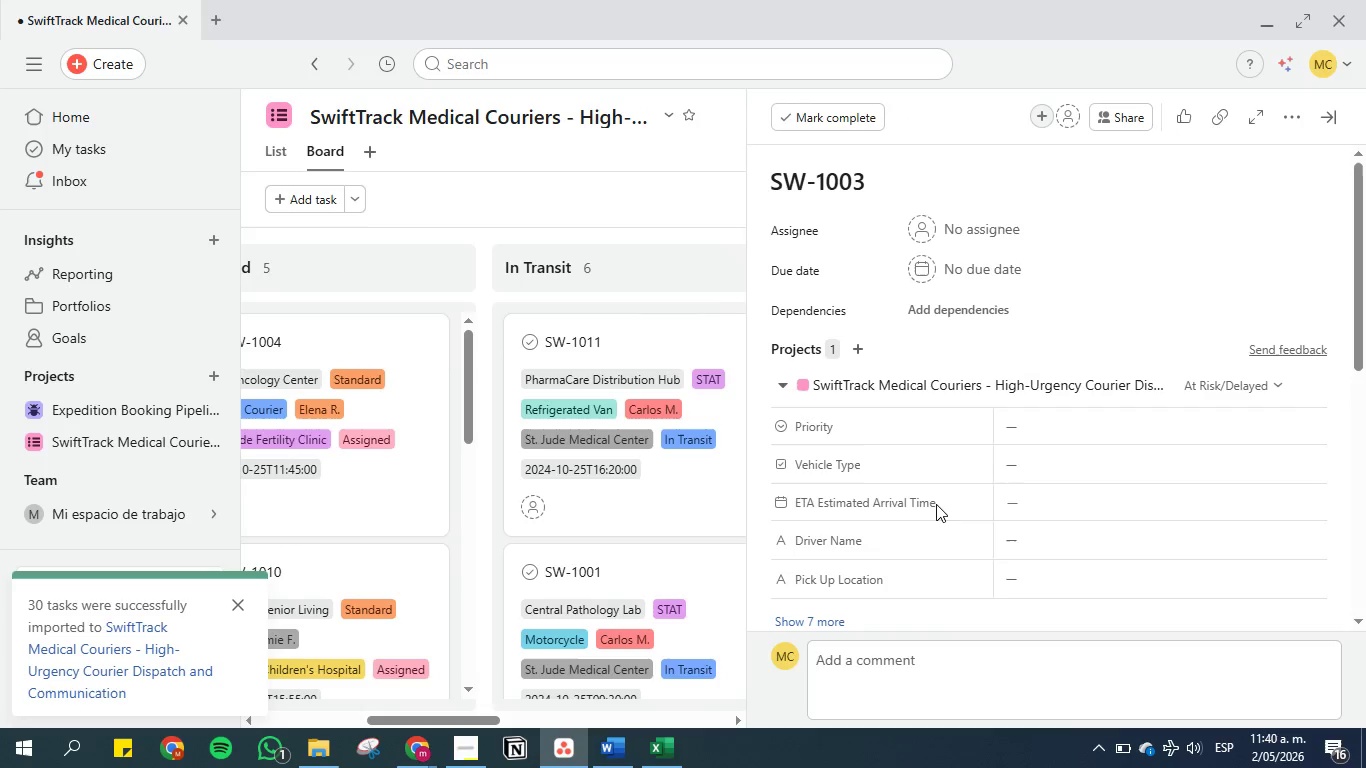 
scroll: coordinate [893, 630], scroll_direction: down, amount: 15.0
 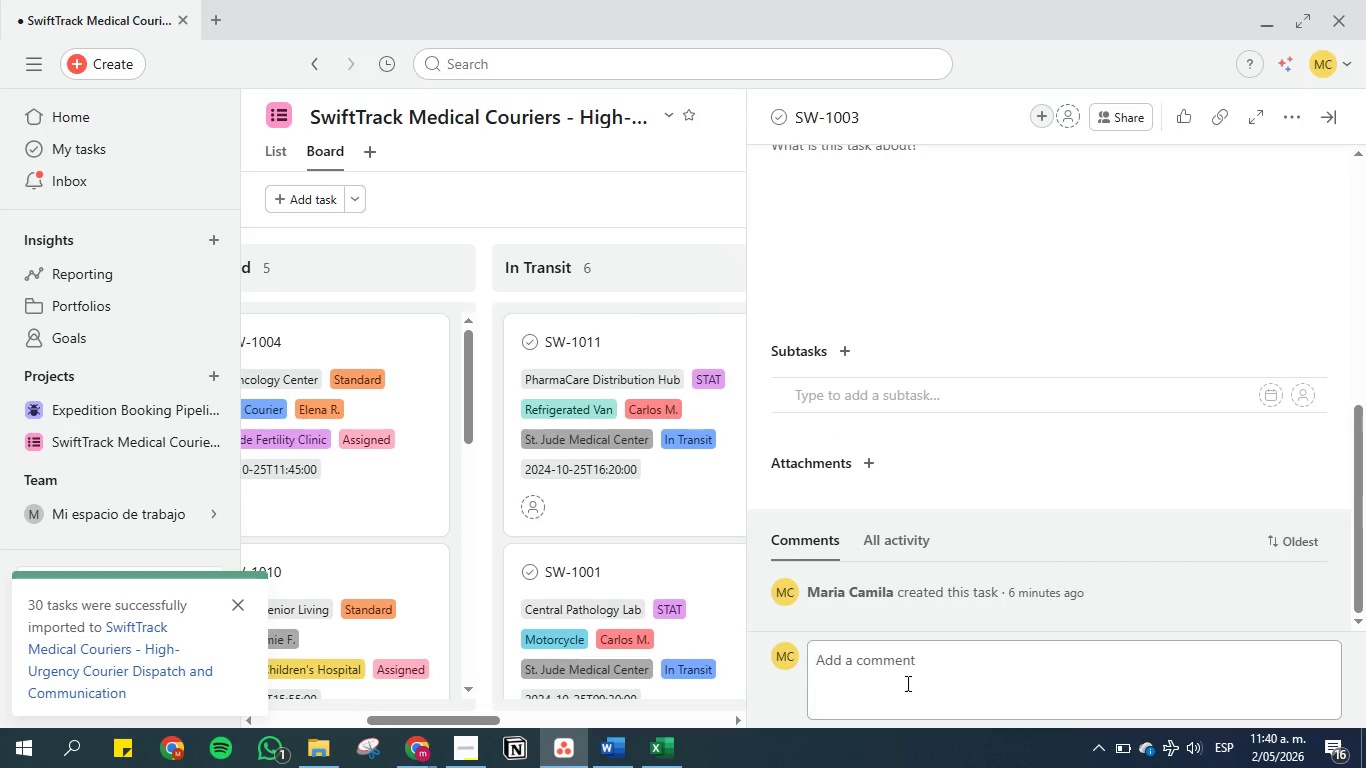 
left_click([907, 687])
 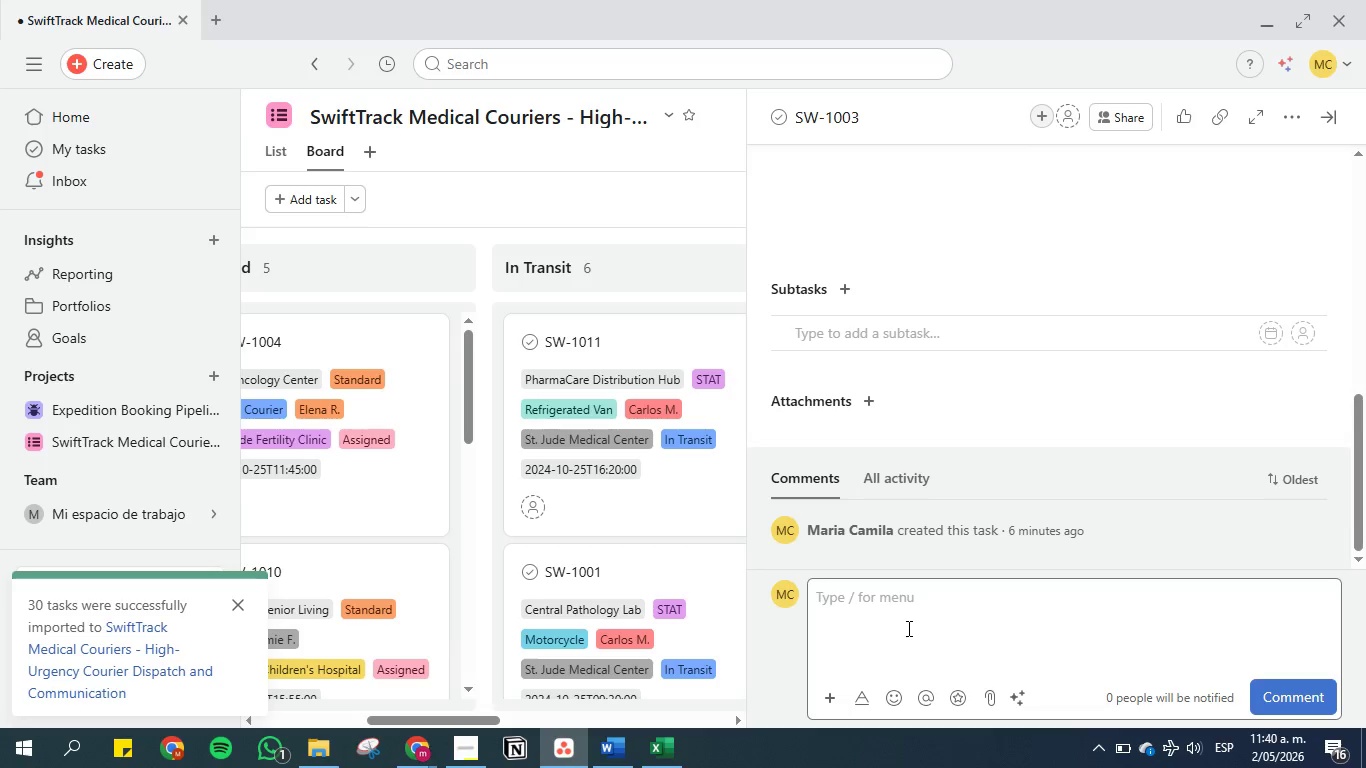 
wait(5.14)
 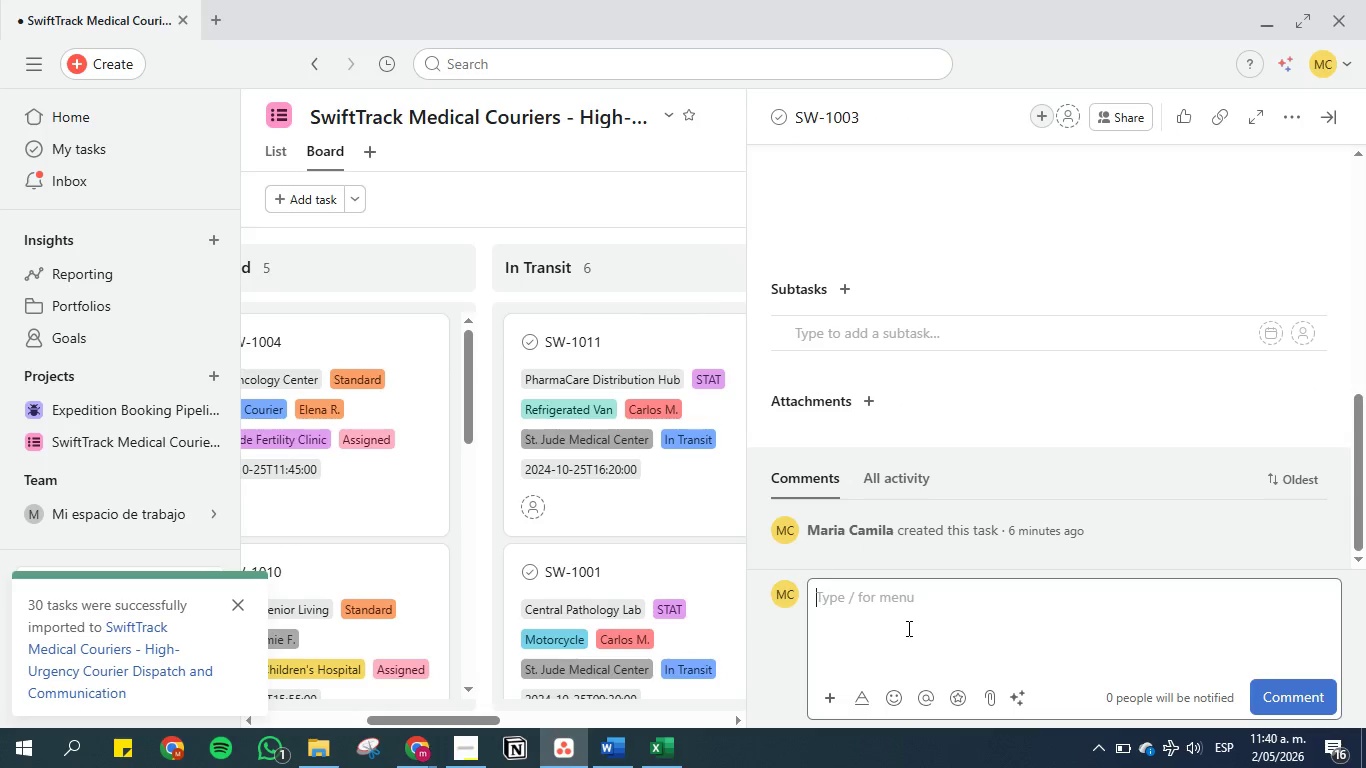 
type(Dealyr)
key(Backspace)
type(d, real location {)
 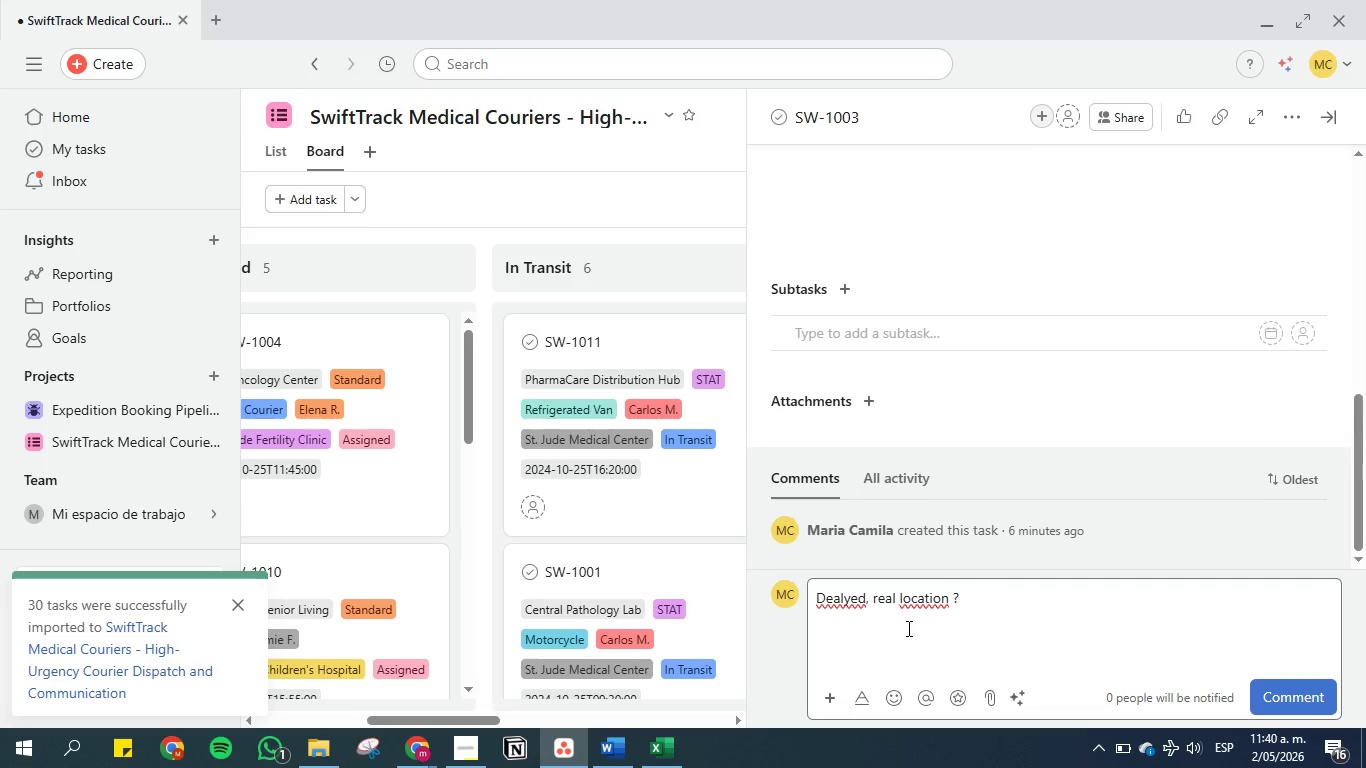 
left_click([1289, 694])
 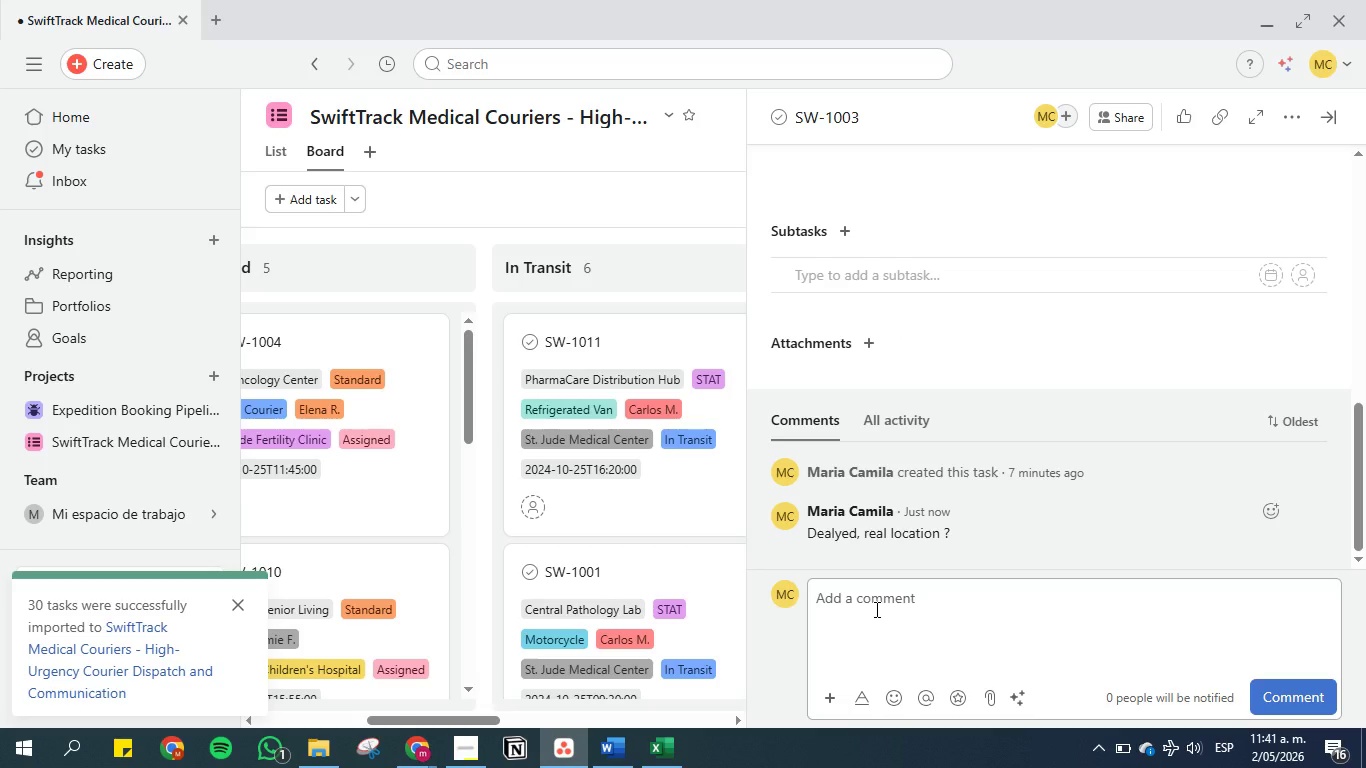 
wait(29.7)
 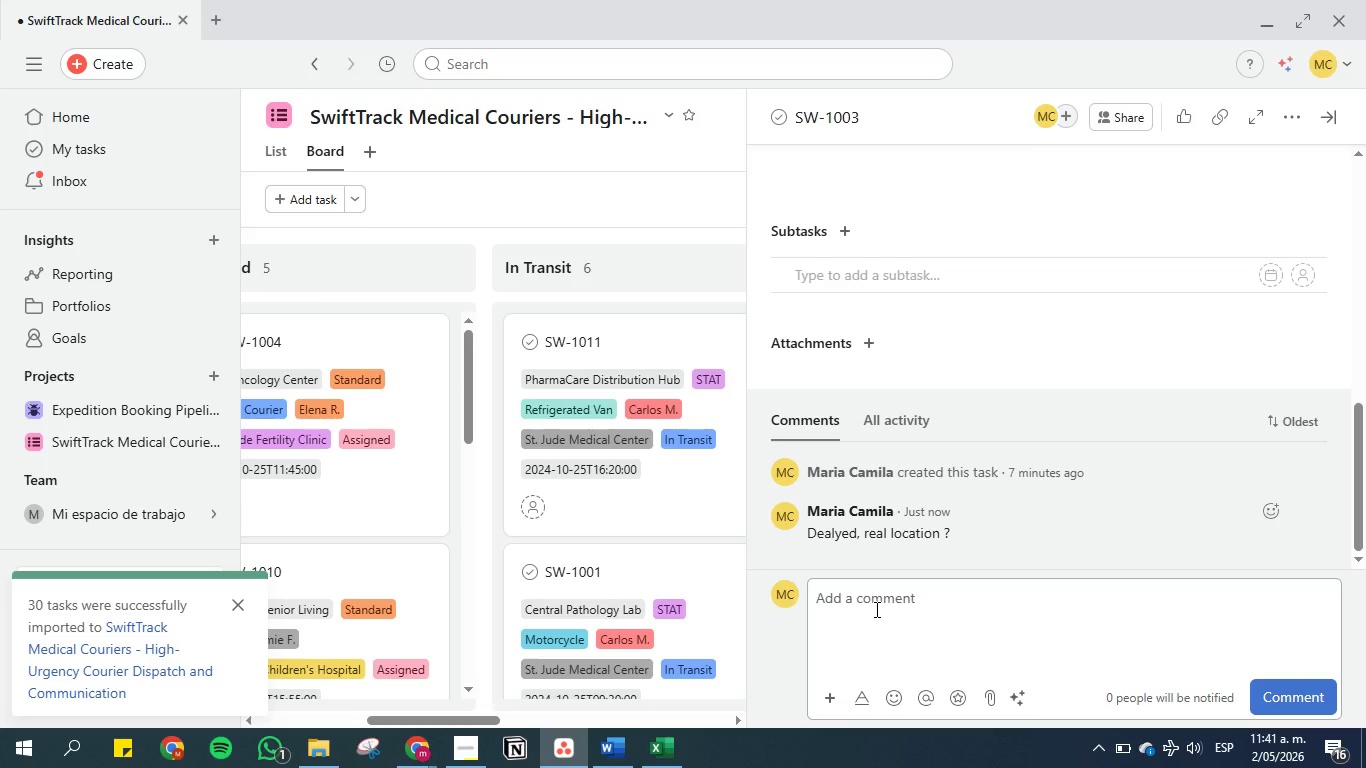 
left_click([875, 609])
 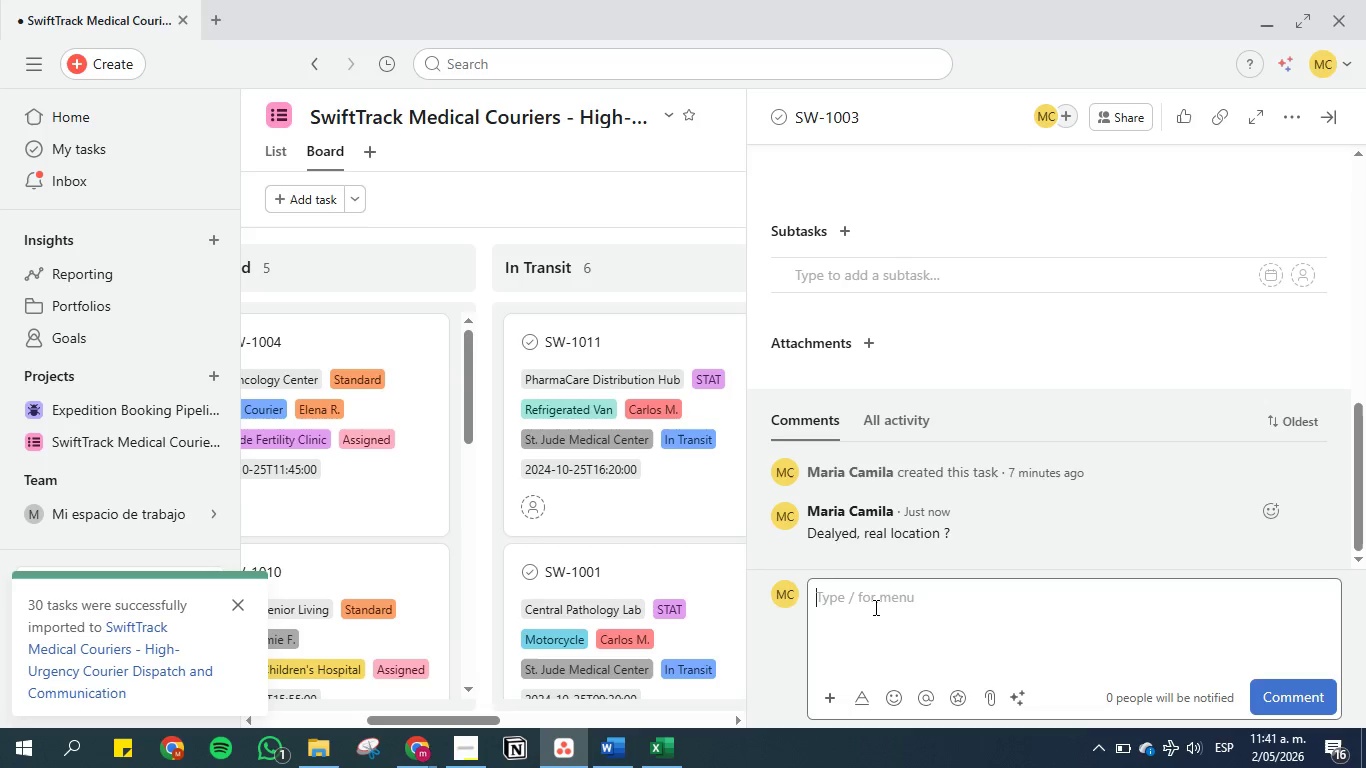 
type(Driver> )
 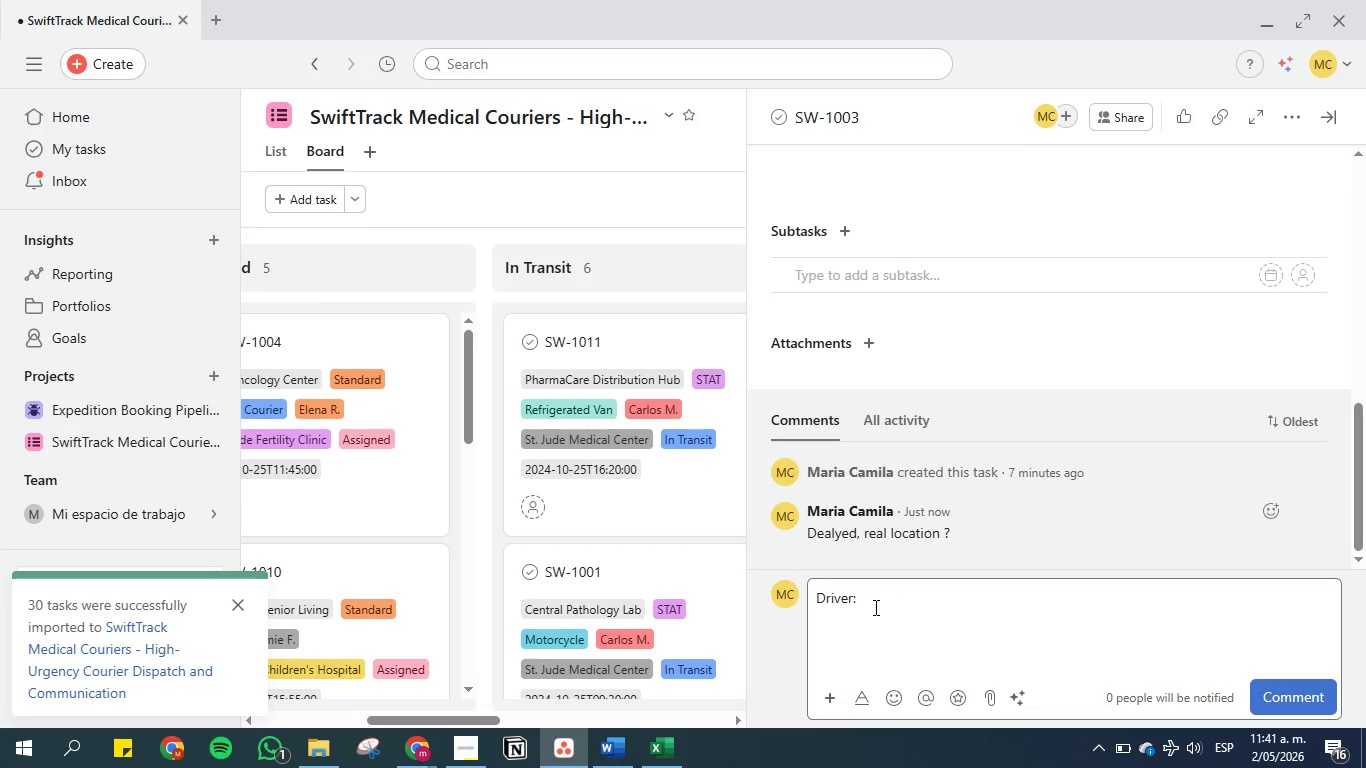 
wait(8.06)
 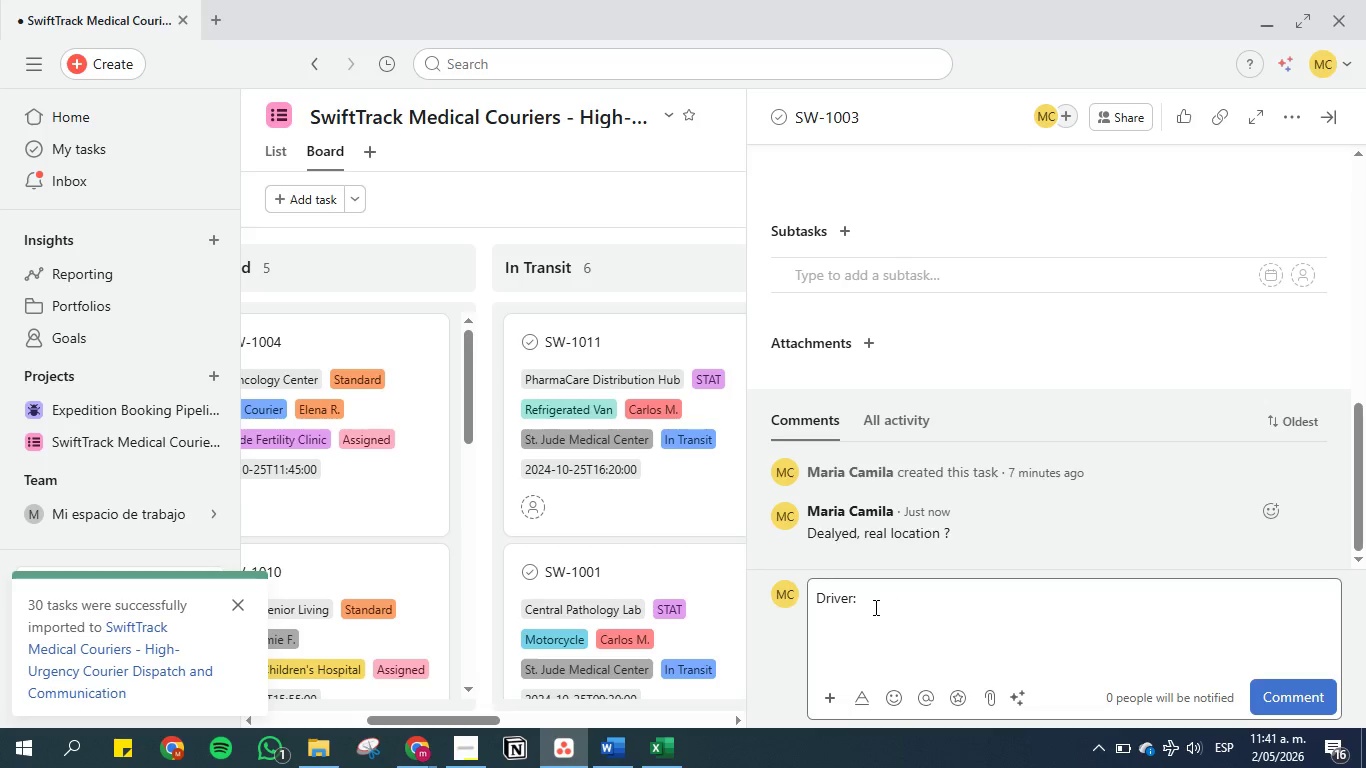 
type(Ina )
key(Backspace)
key(Backspace)
key(Backspace)
type(m in av central, a lot of trafc)
key(Backspace)
type(ic)
 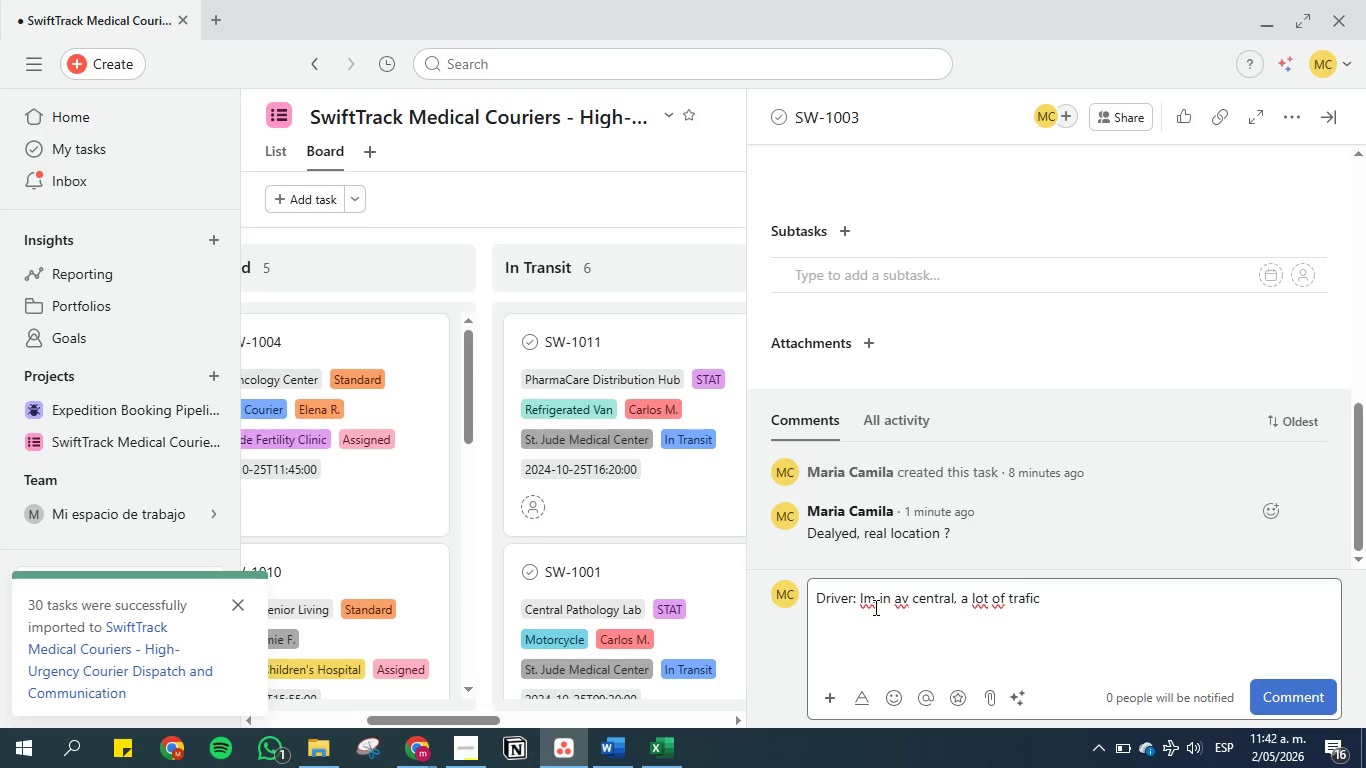 
wait(8.78)
 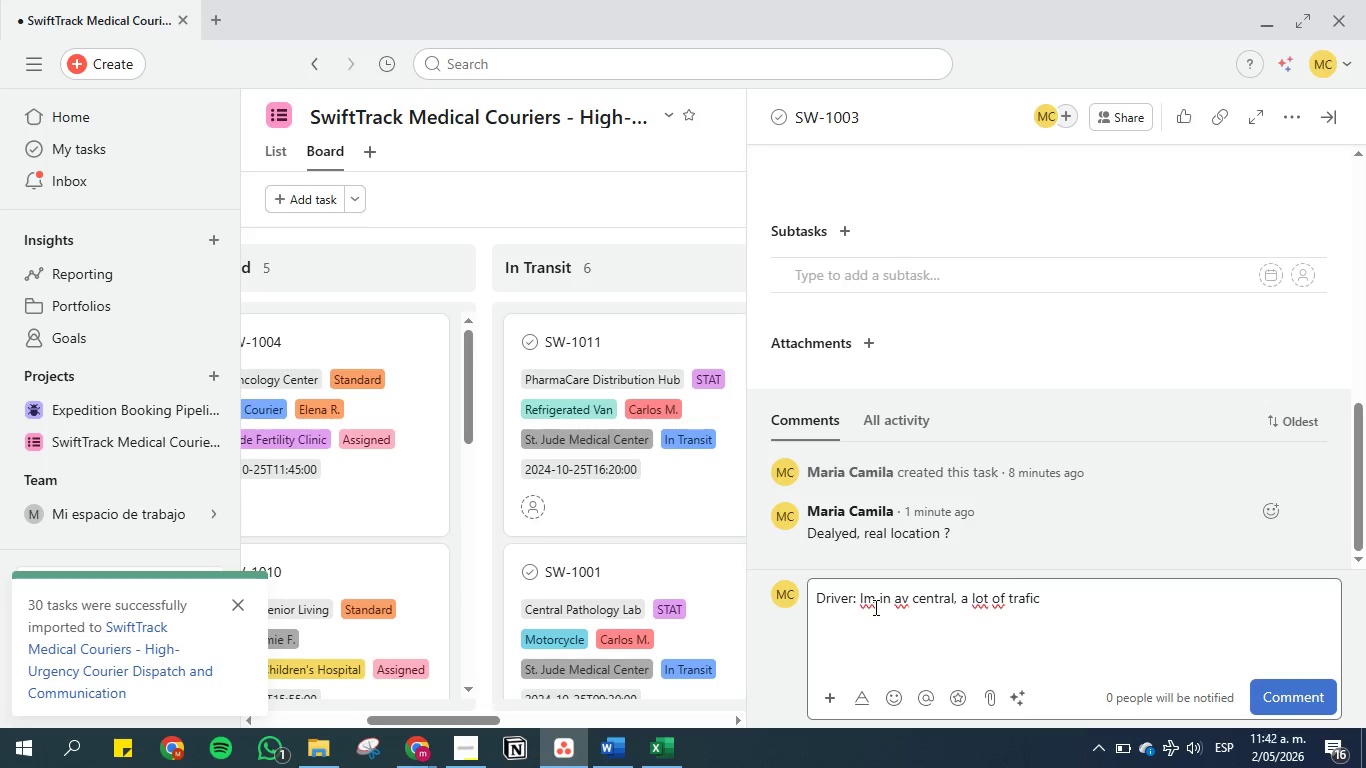 
left_click([1301, 701])
 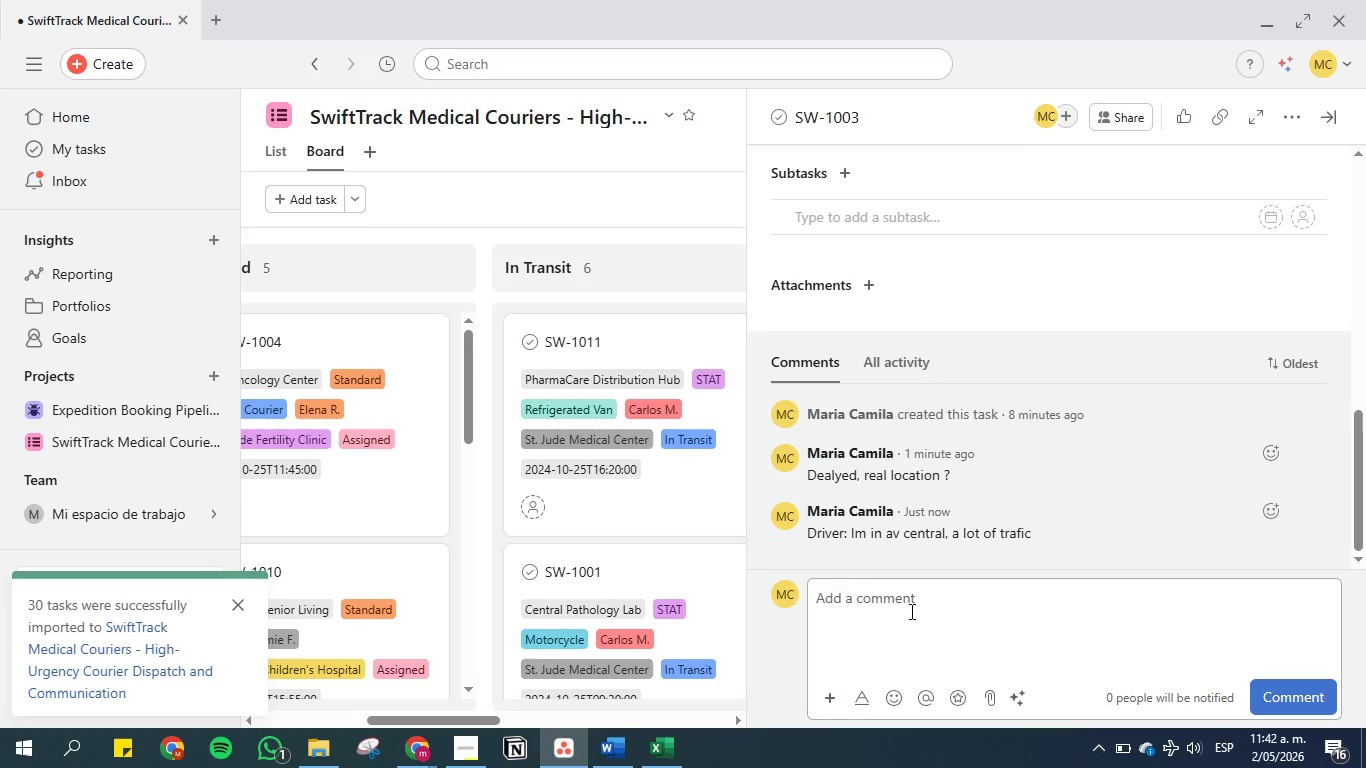 
left_click([844, 597])
 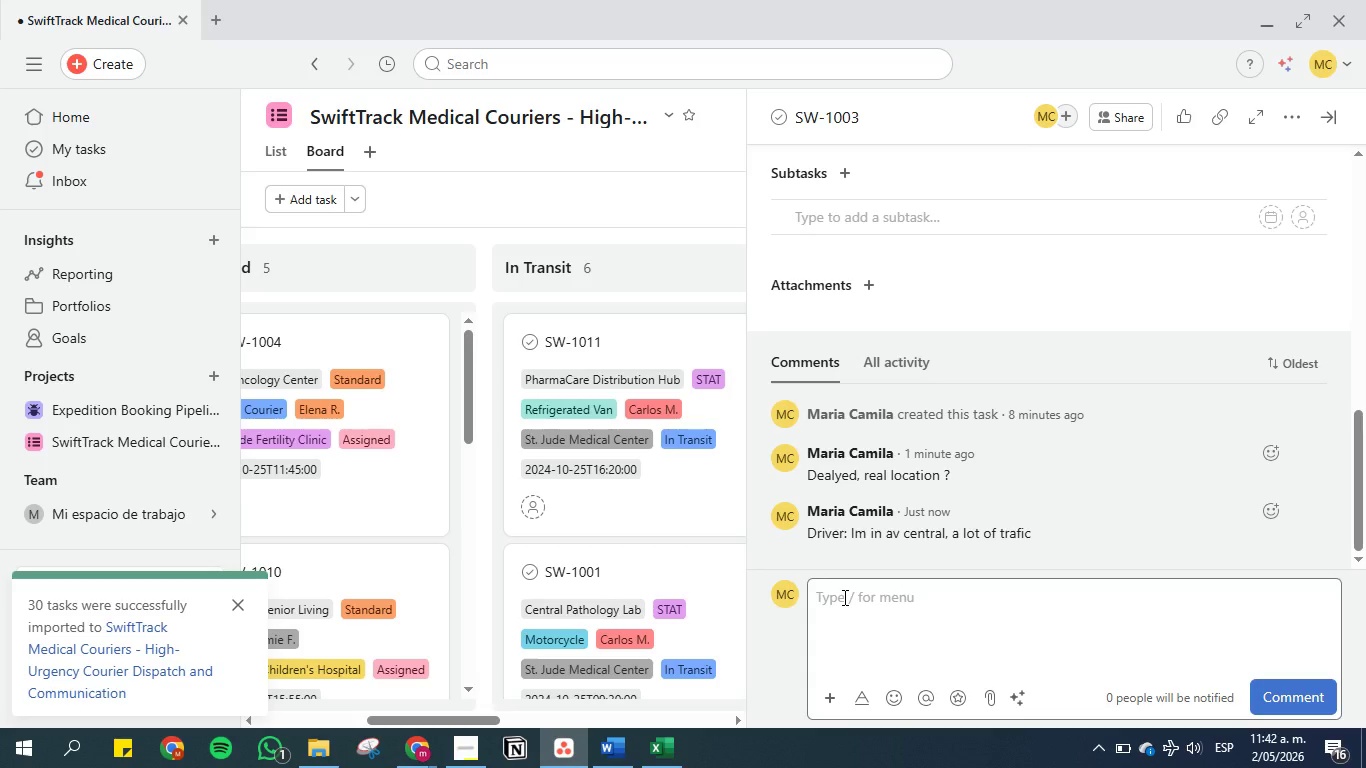 
type(Okay )
key(Backspace)
type(, I will update ETA )
 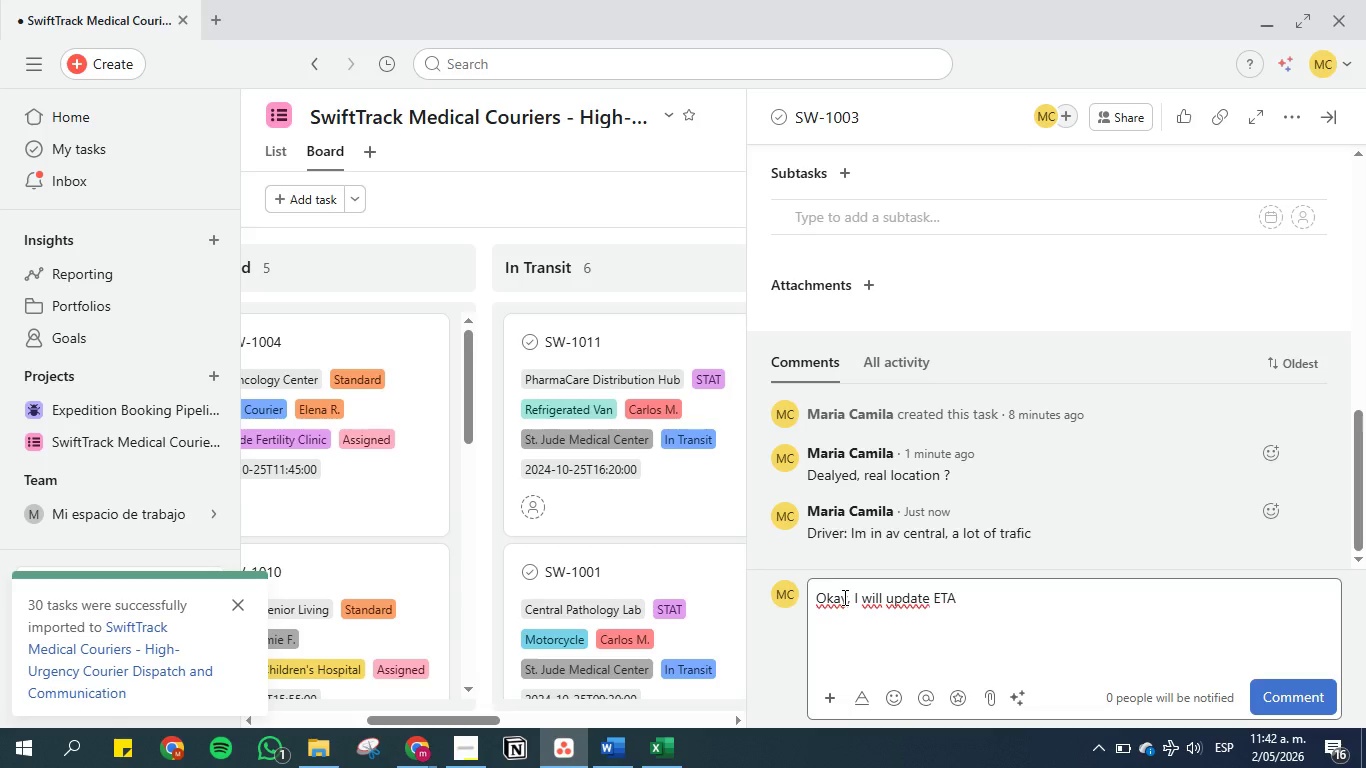 
wait(5.26)
 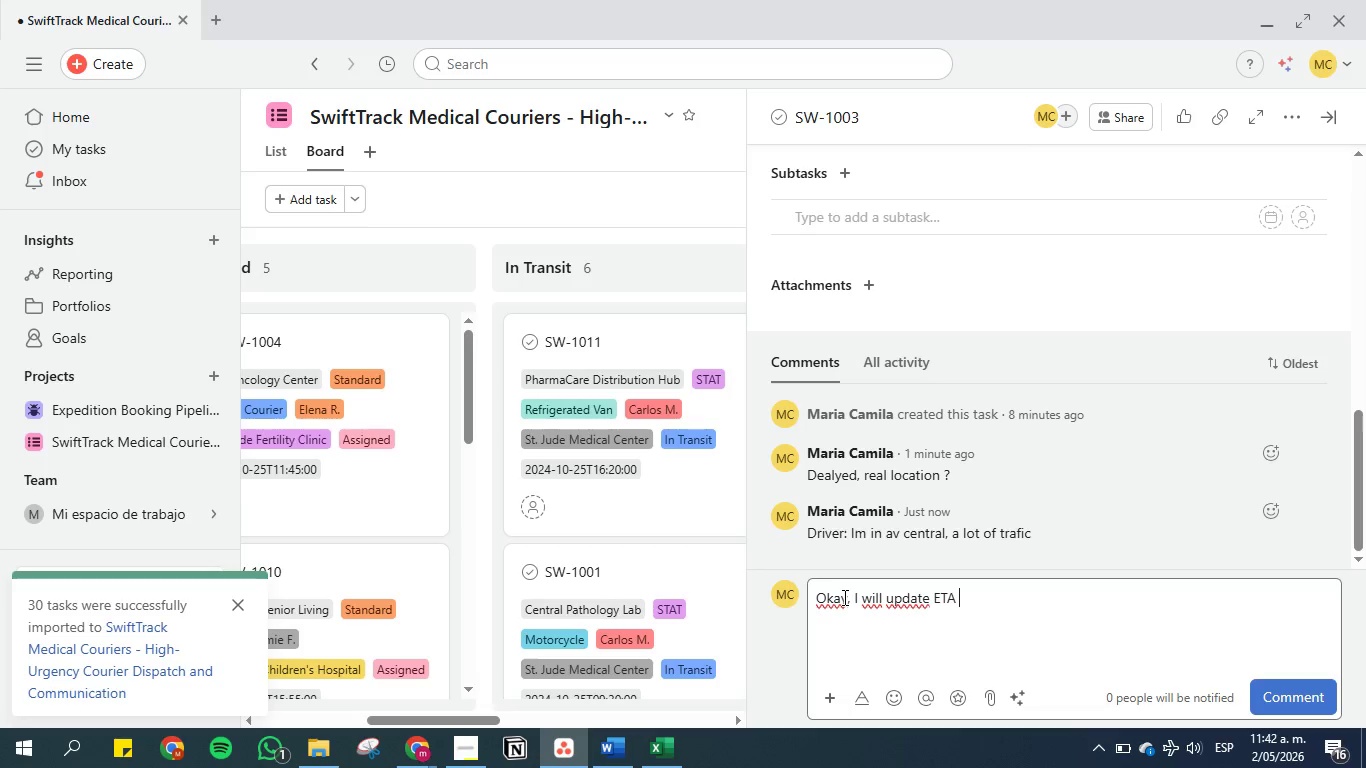 
type(= 10 mnutes)
 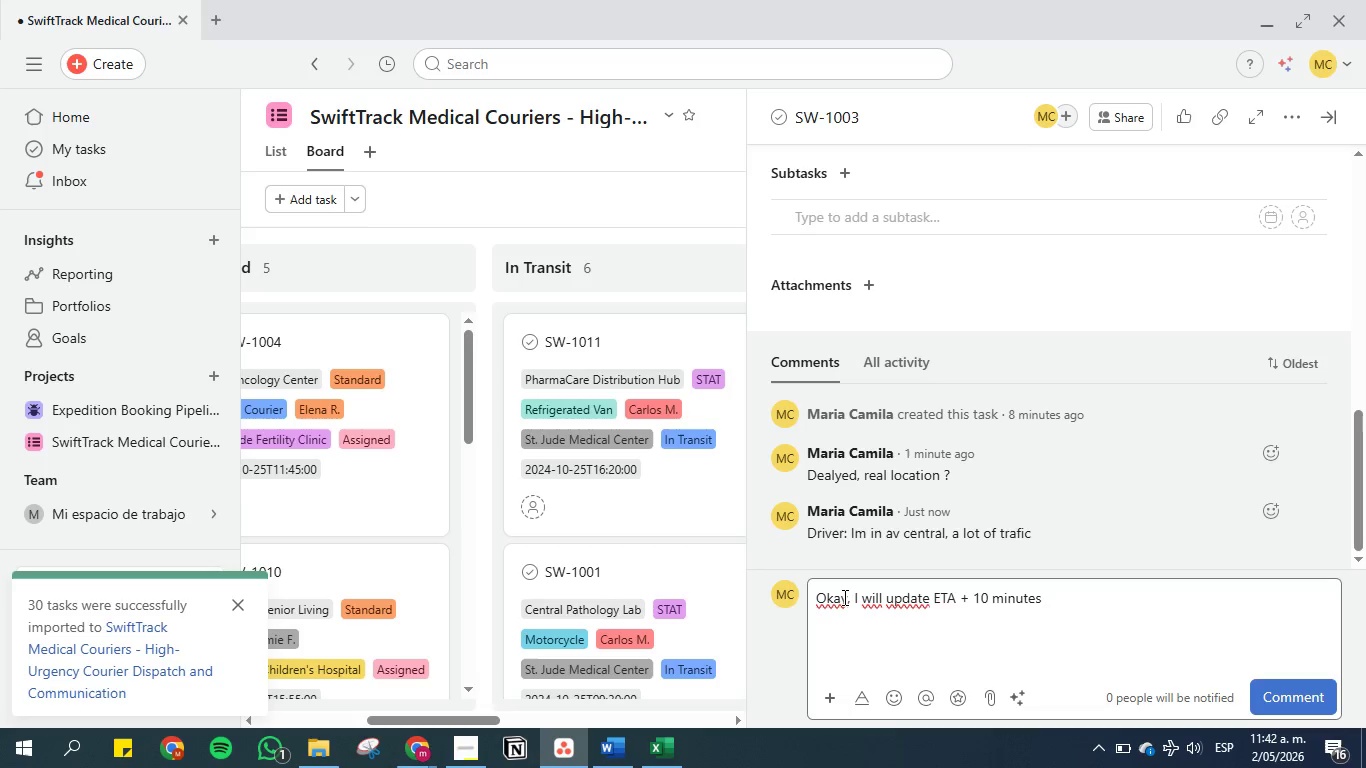 
hold_key(key=I, duration=0.33)
 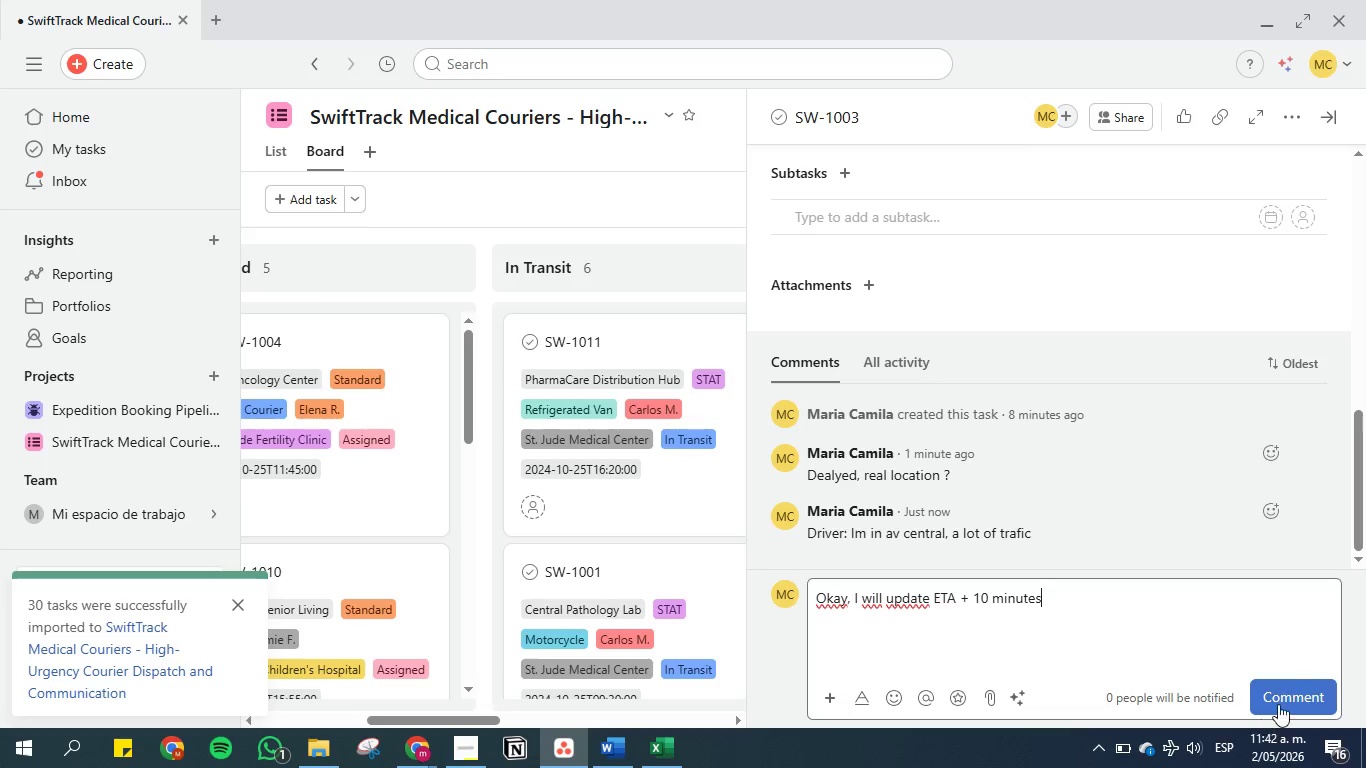 
left_click([1282, 700])
 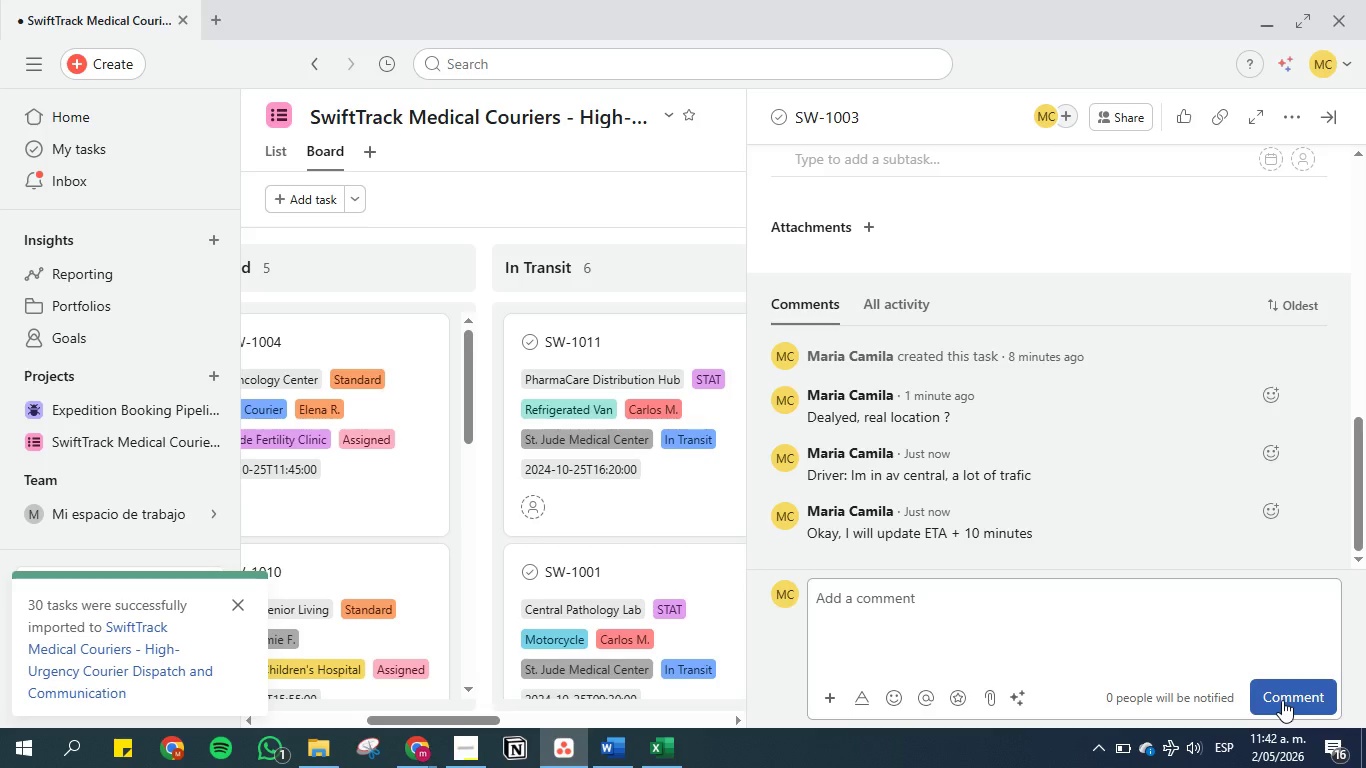 
wait(9.94)
 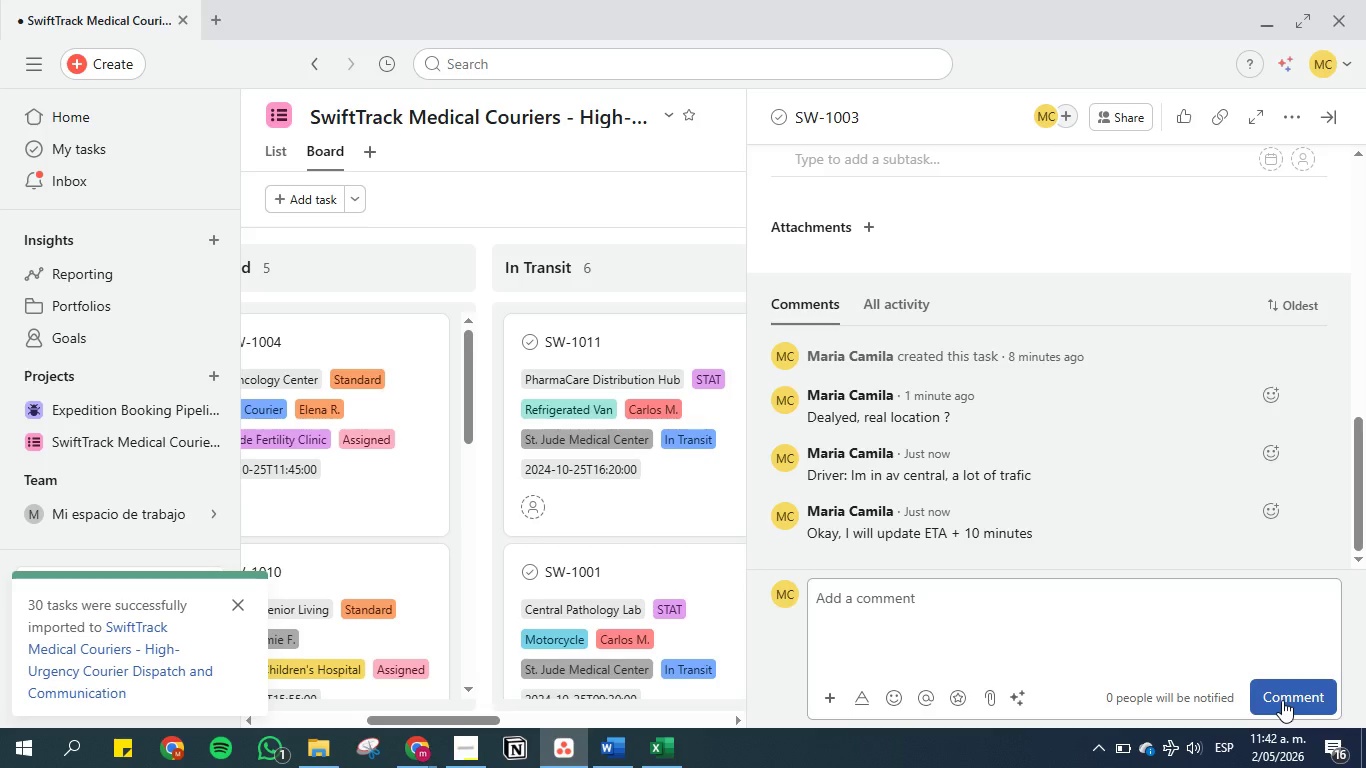 
scroll: coordinate [977, 292], scroll_direction: up, amount: 21.0
 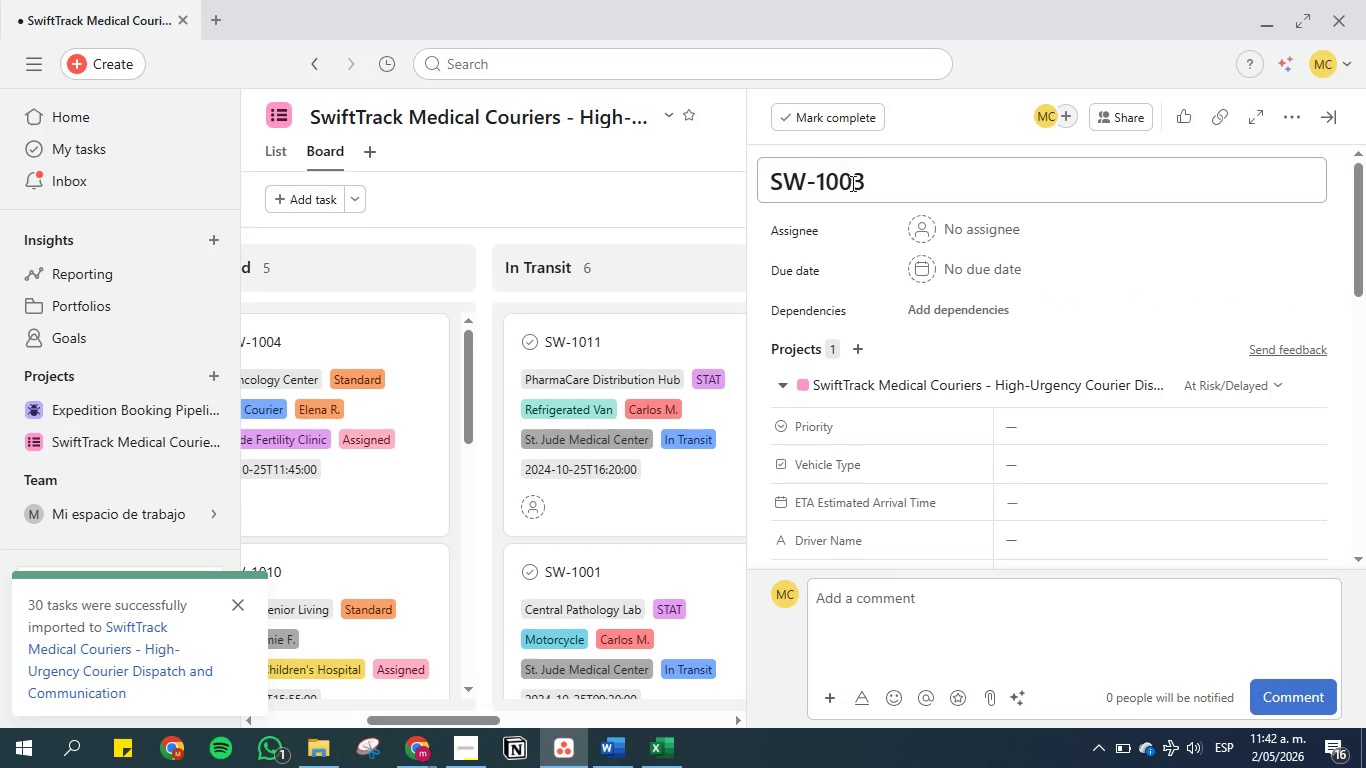 
left_click([881, 178])
 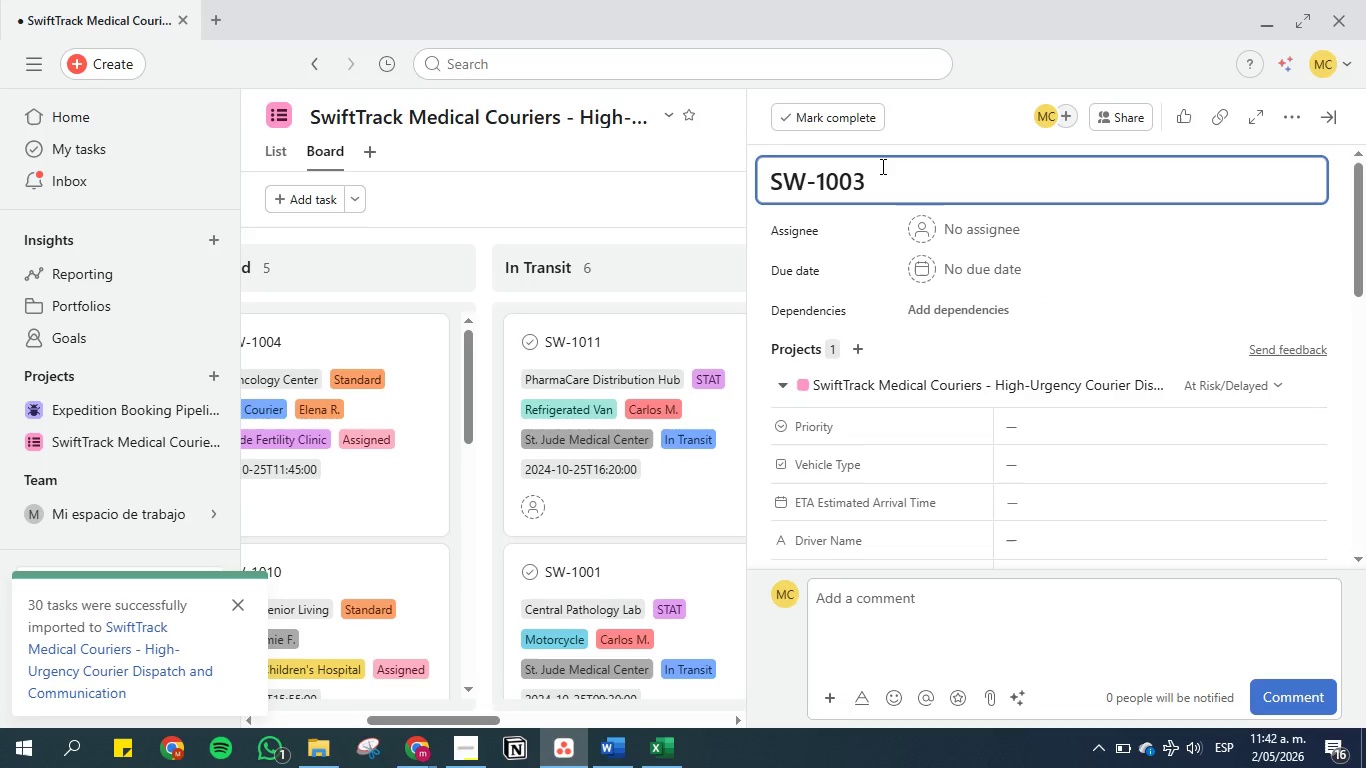 
hold_key(key=ArrowLeft, duration=0.88)
 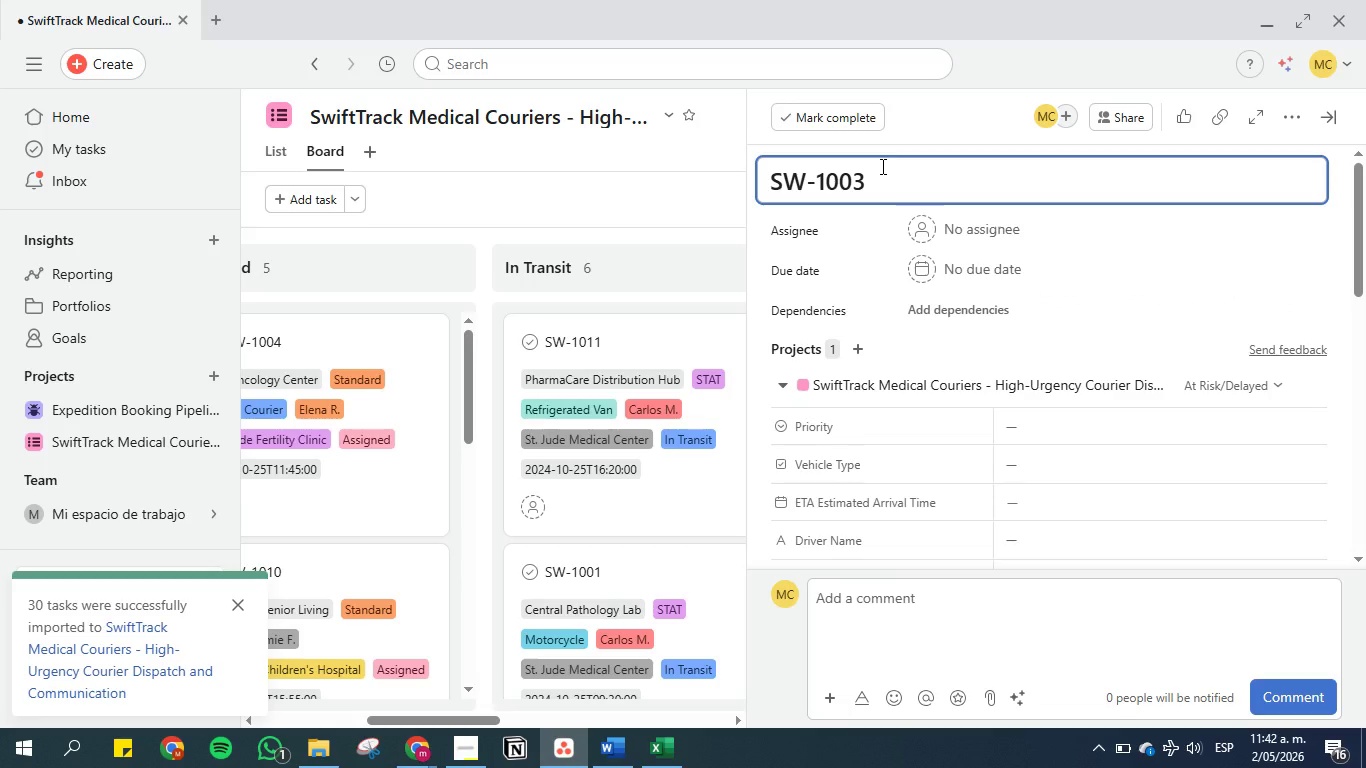 
key(Shift+Period)
 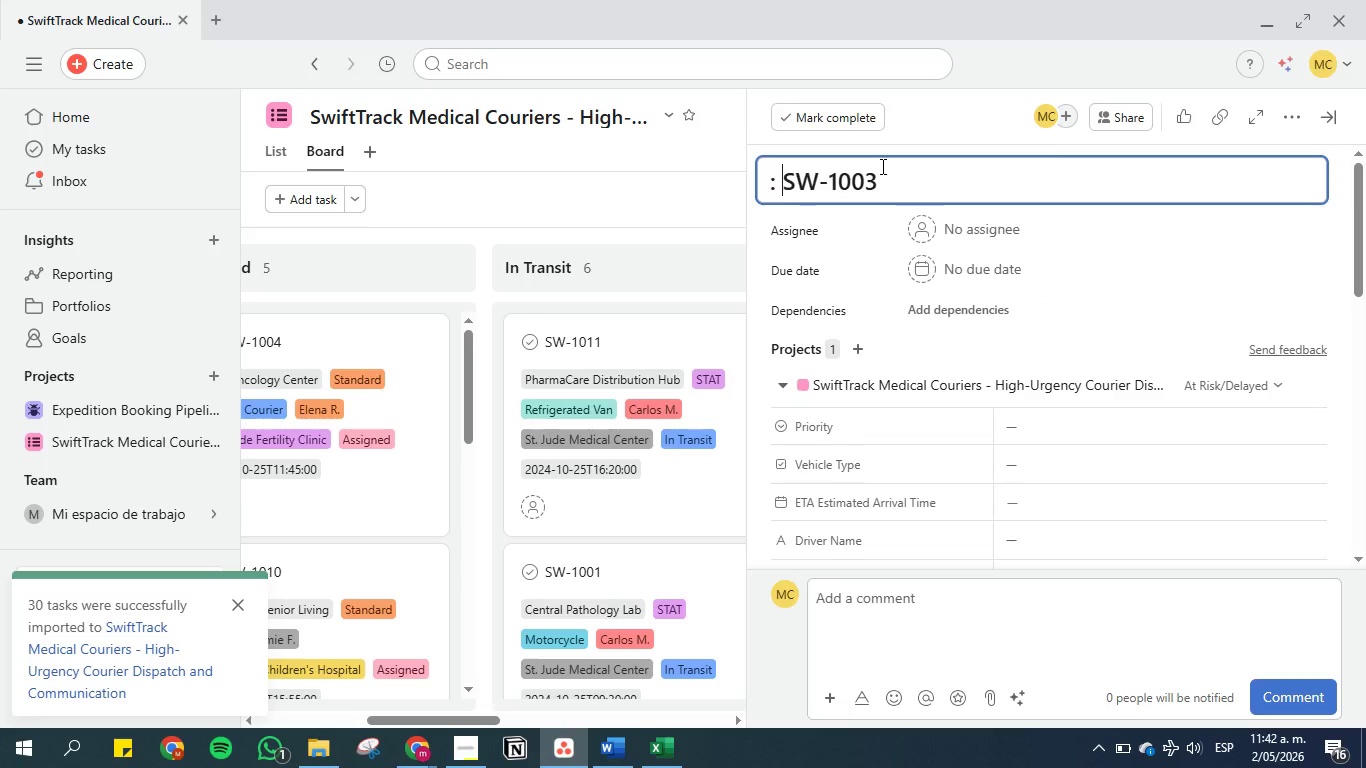 
key(Space)
 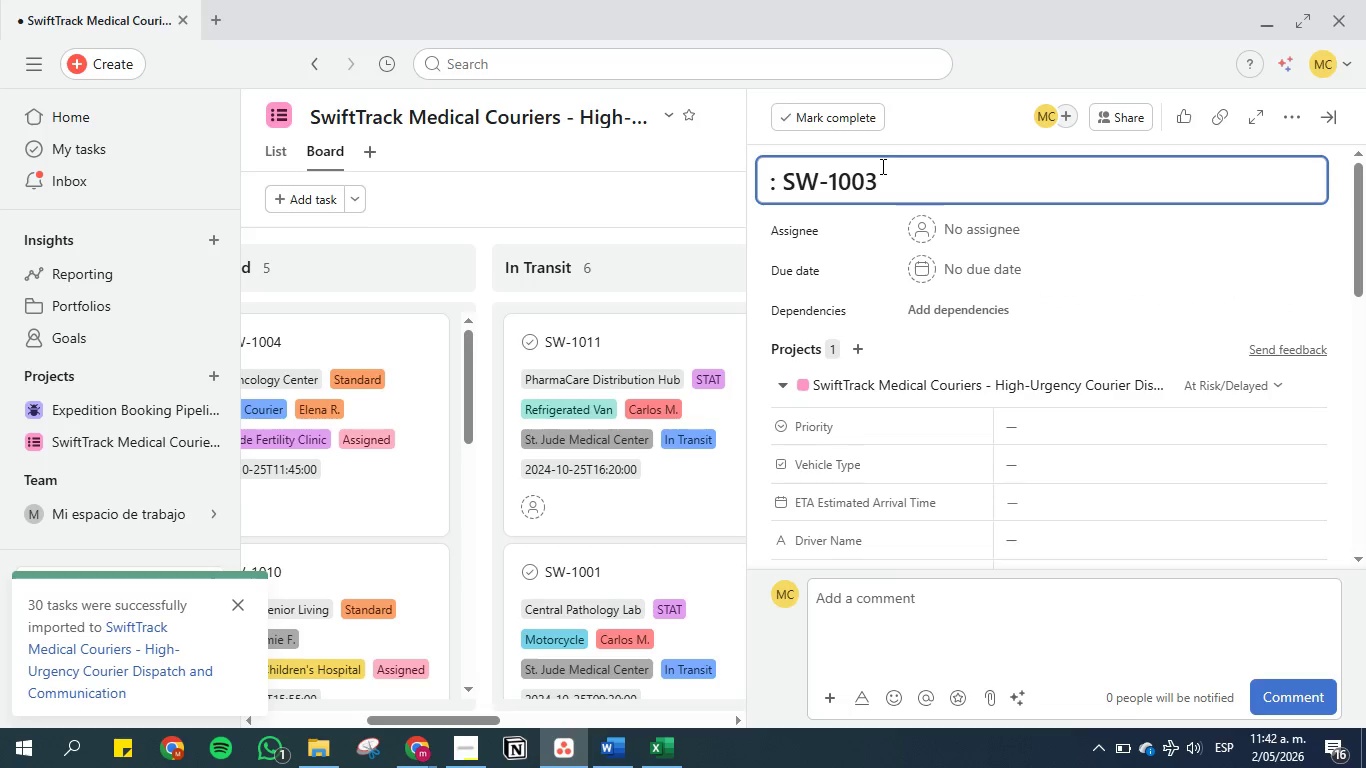 
key(ArrowLeft)
 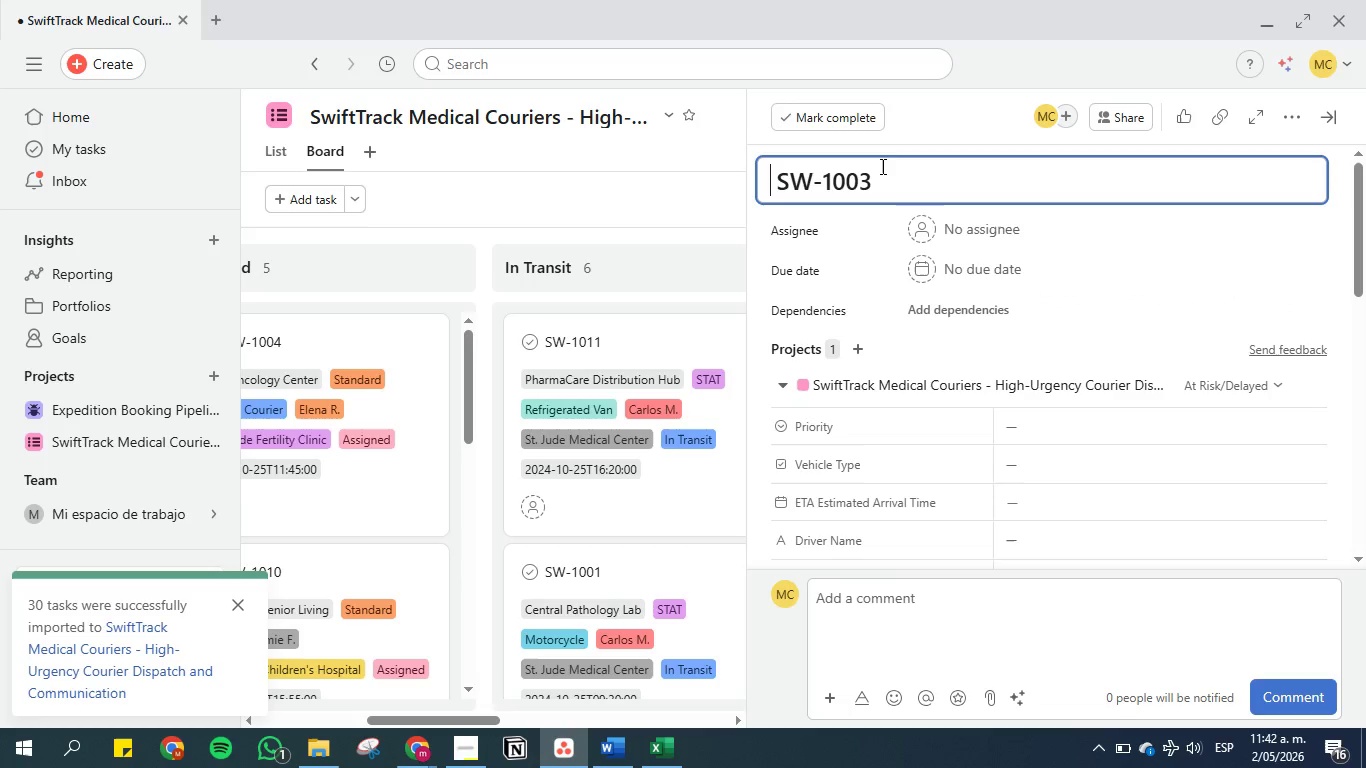 
key(Backspace)
 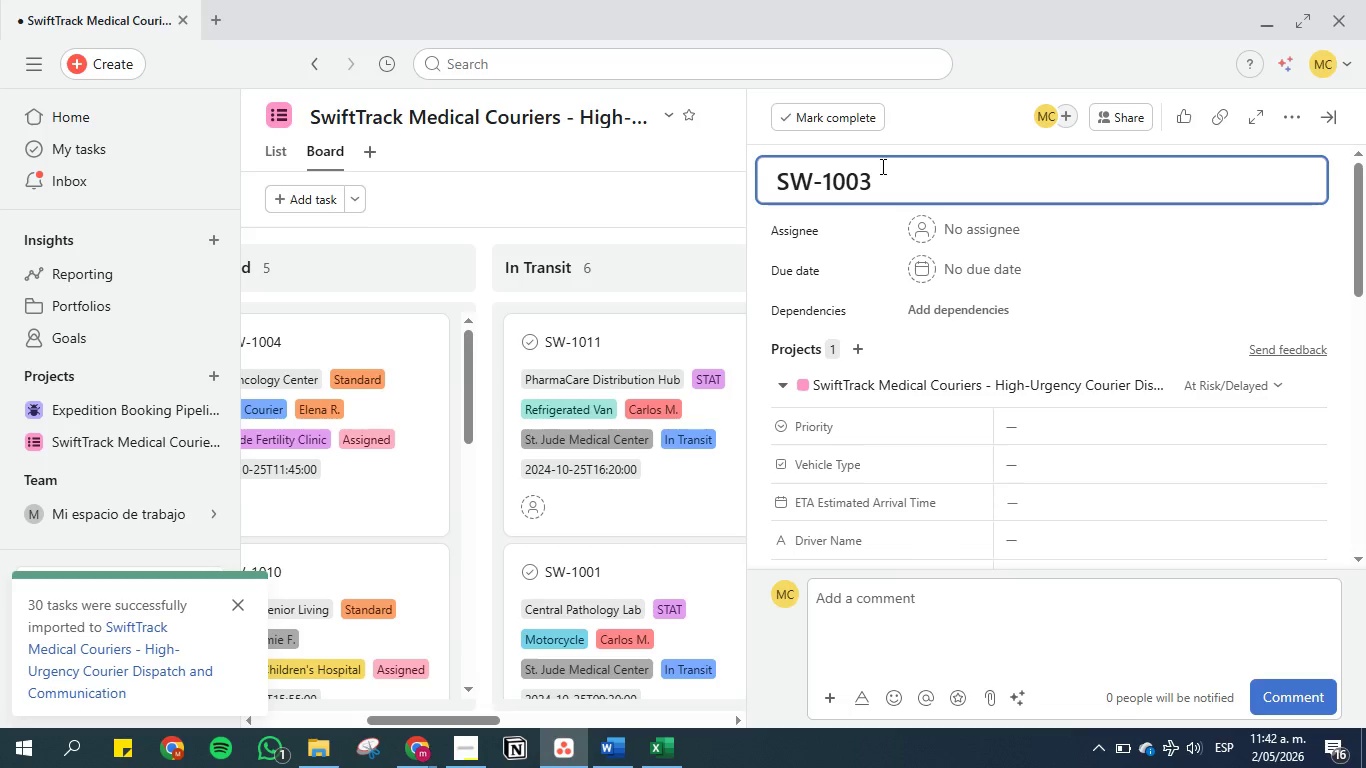 
key(Backspace)
 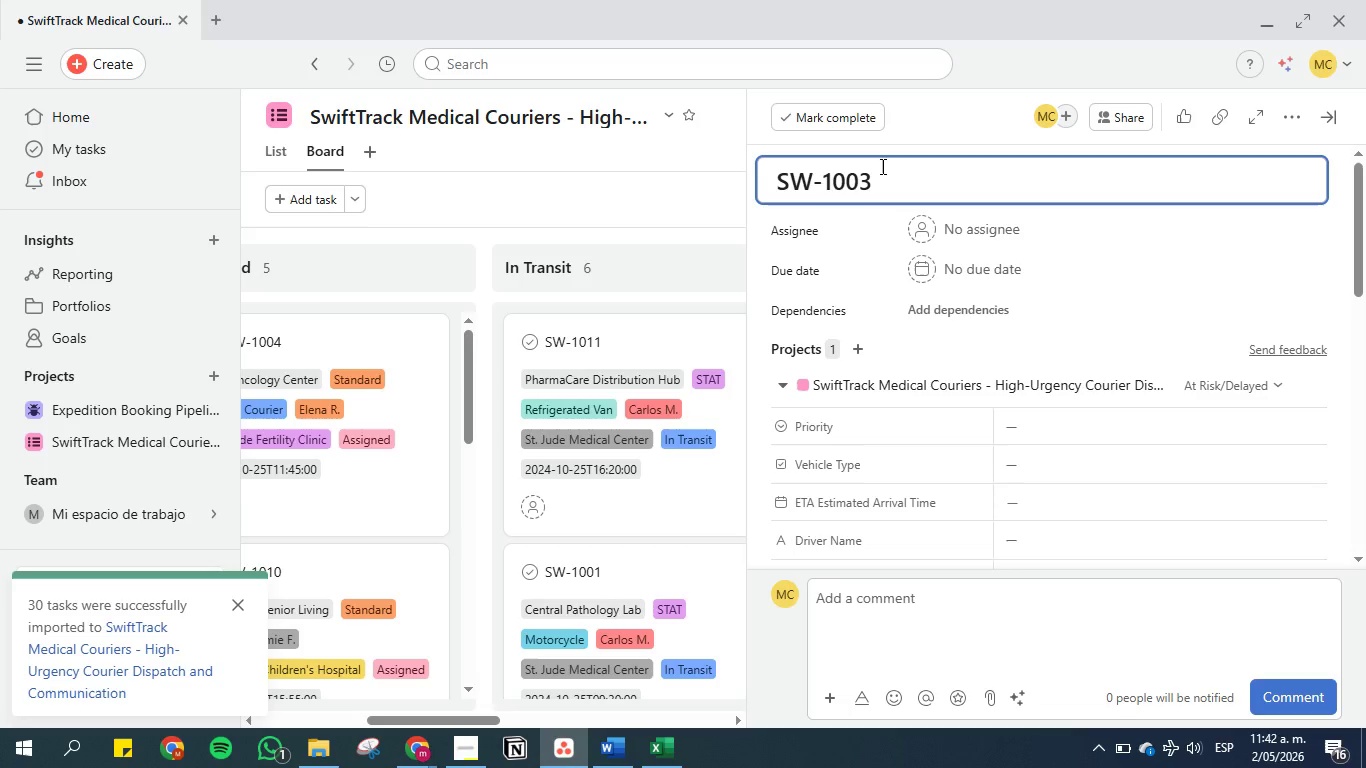 
key(ArrowRight)
 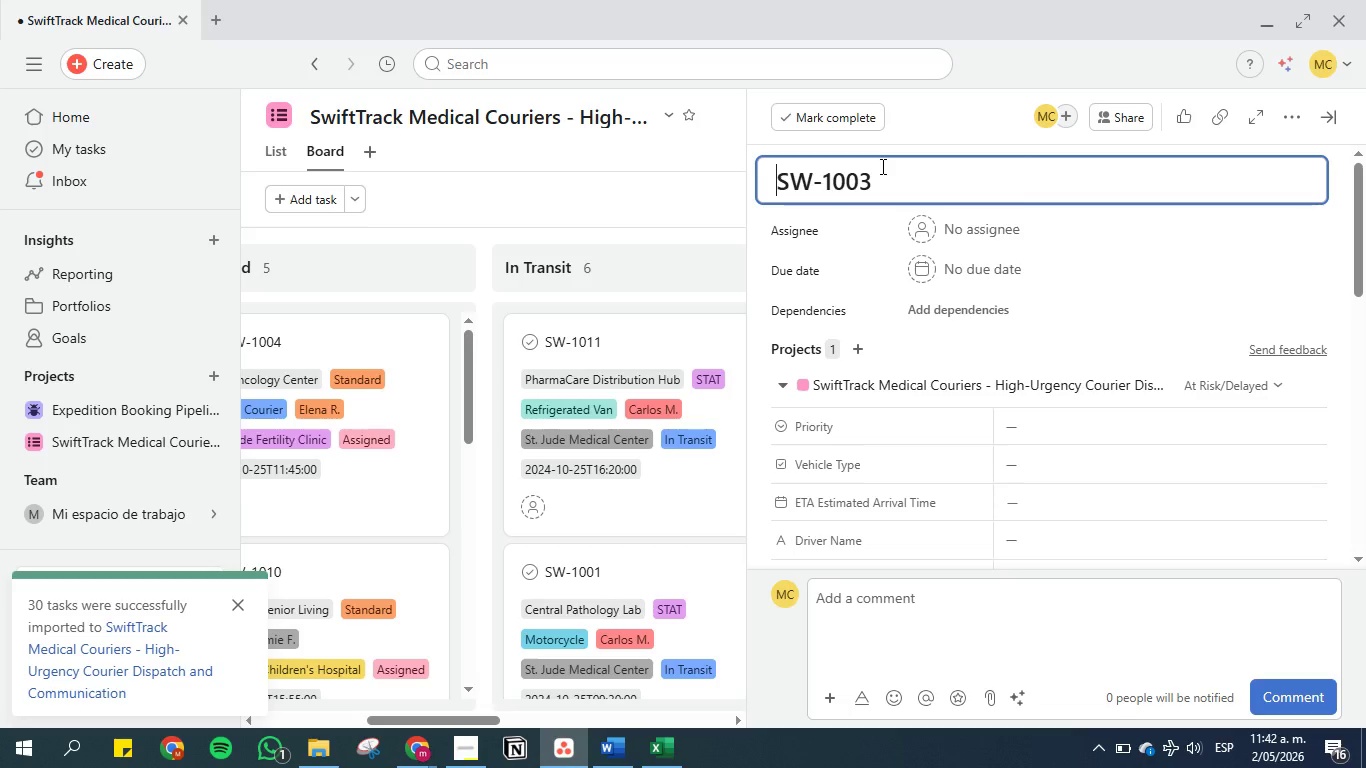 
key(Backspace)
 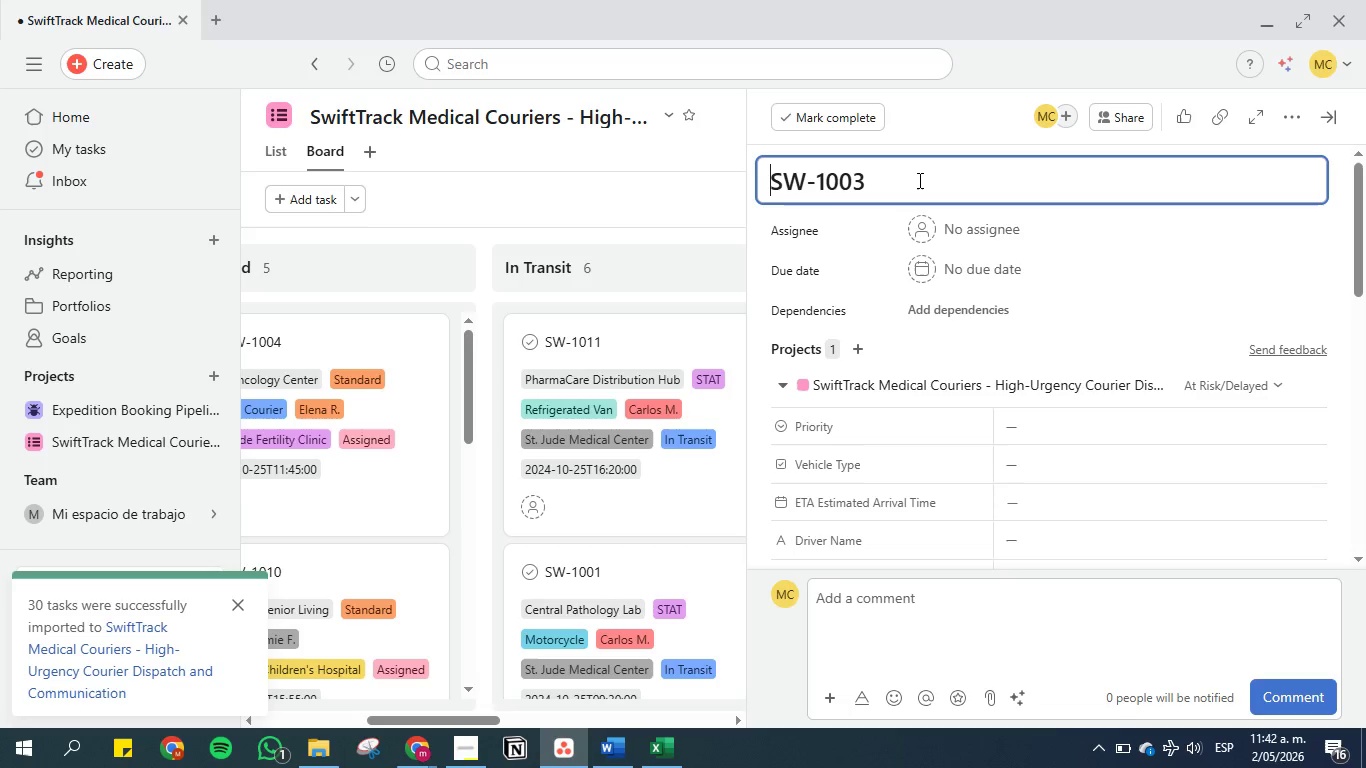 
left_click([919, 180])
 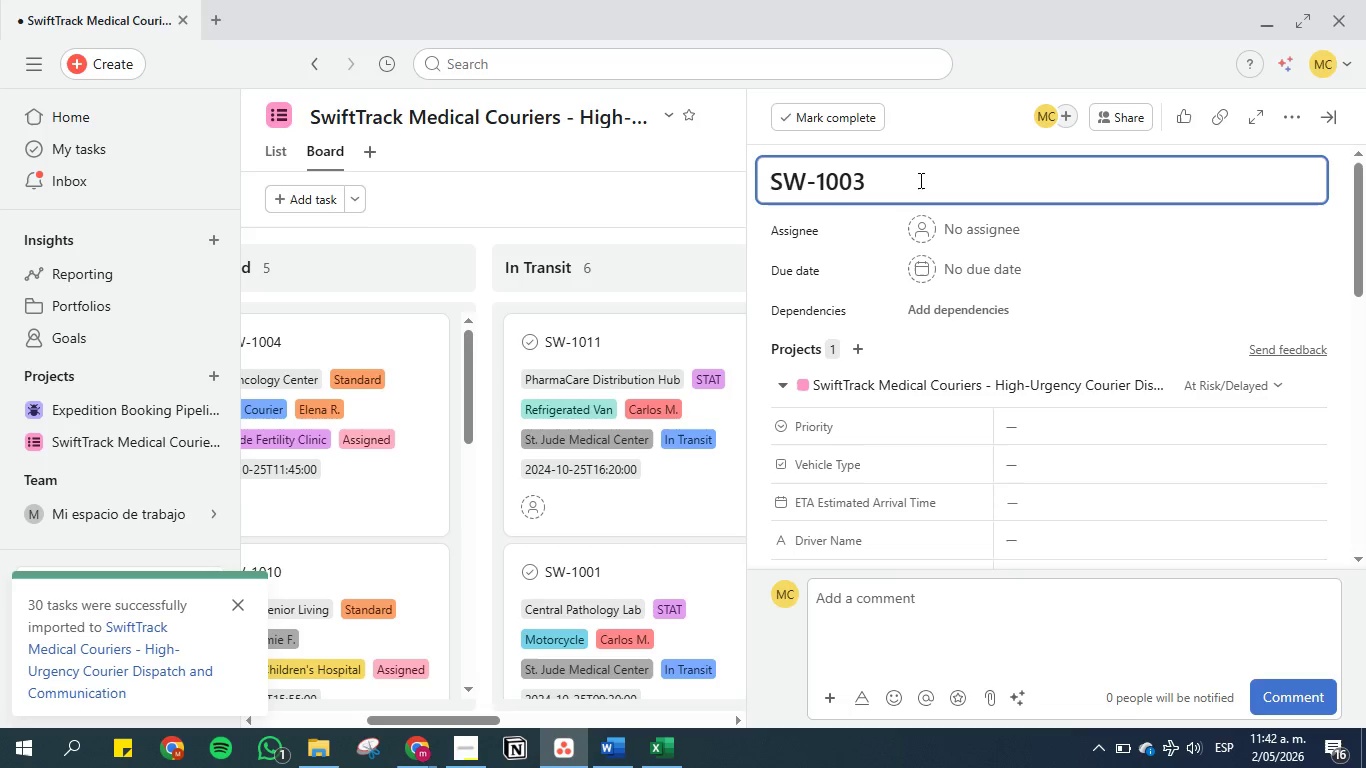 
type( - Commet Example)
 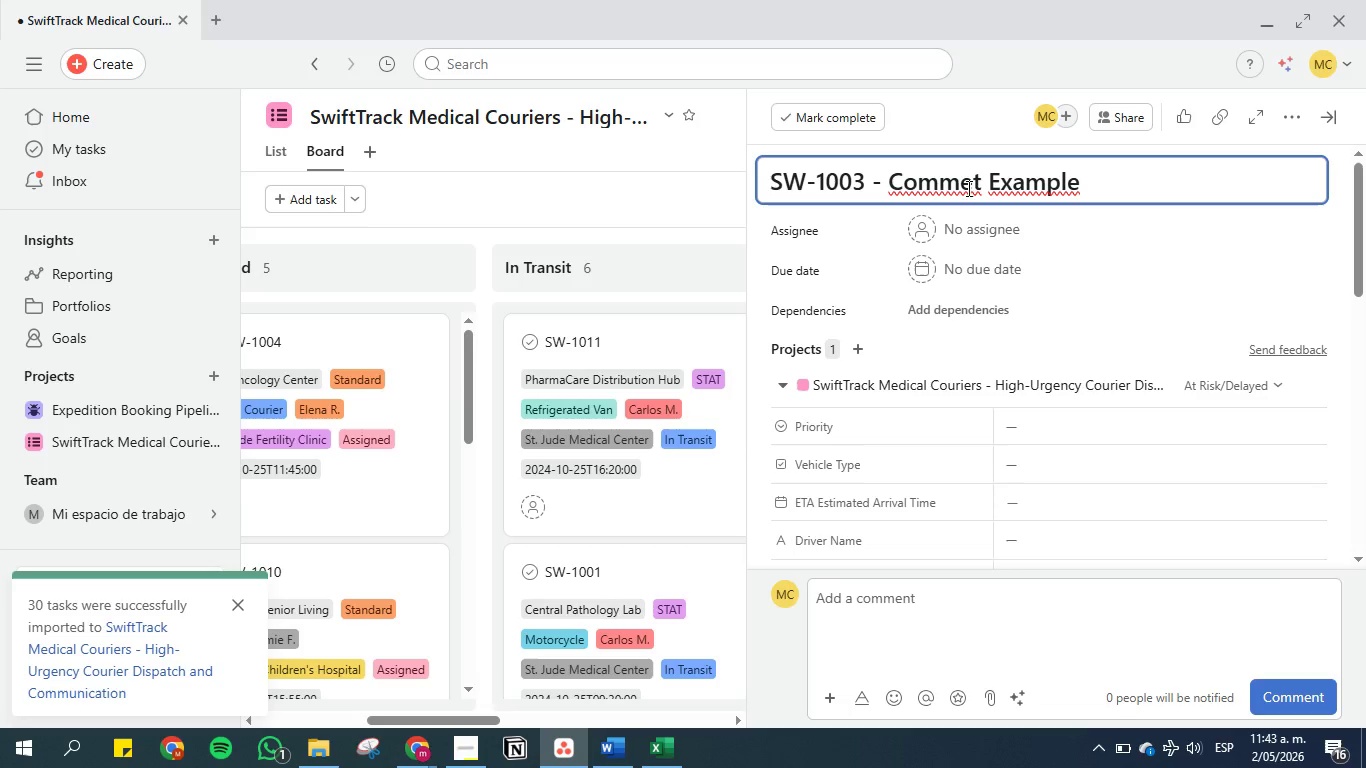 
left_click([969, 187])
 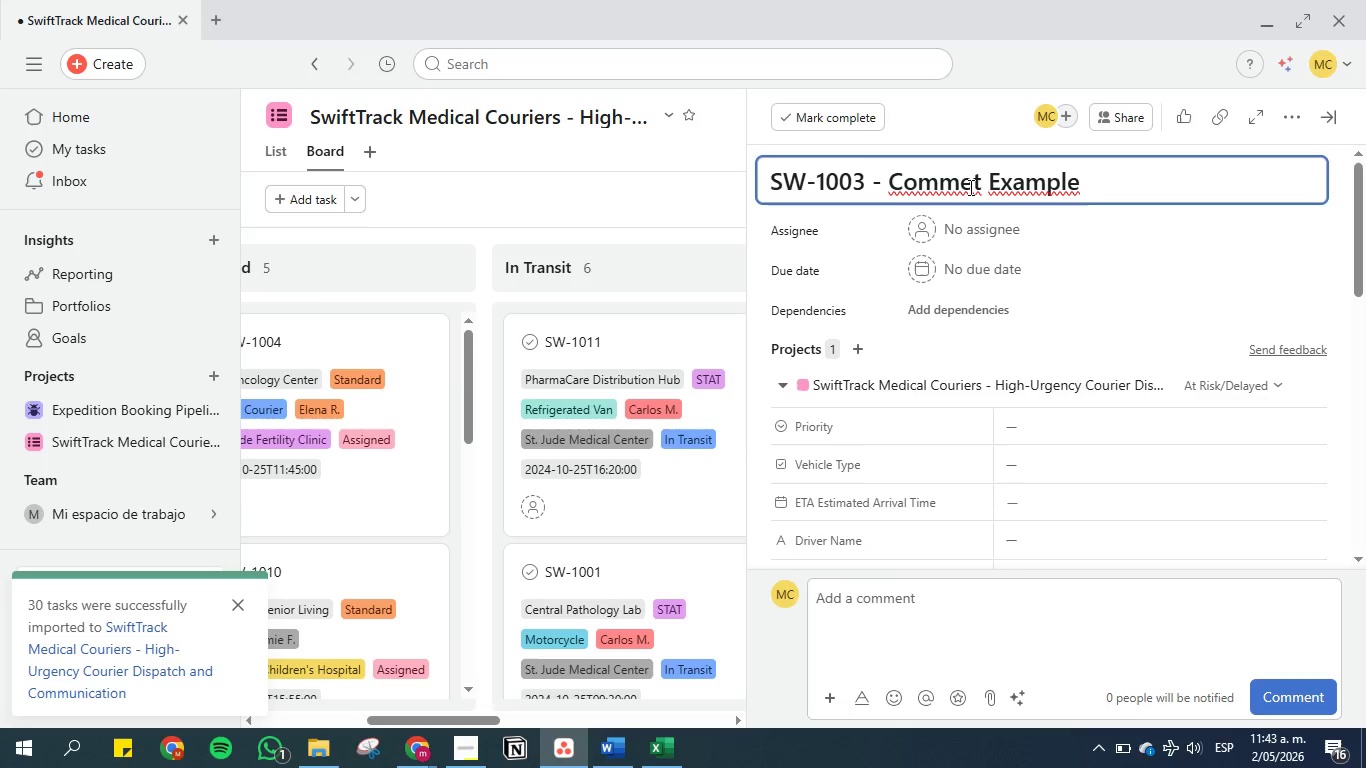 
key(N)
 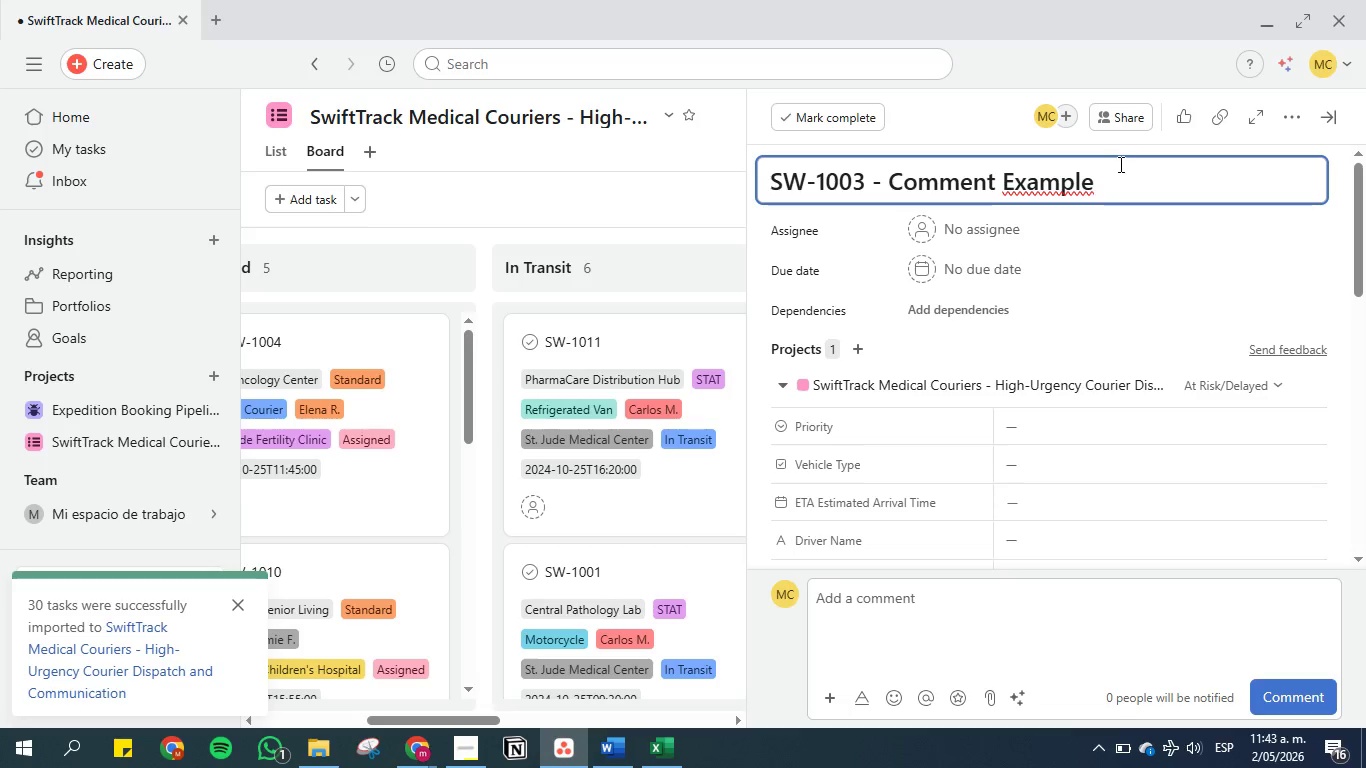 
left_click([1119, 168])
 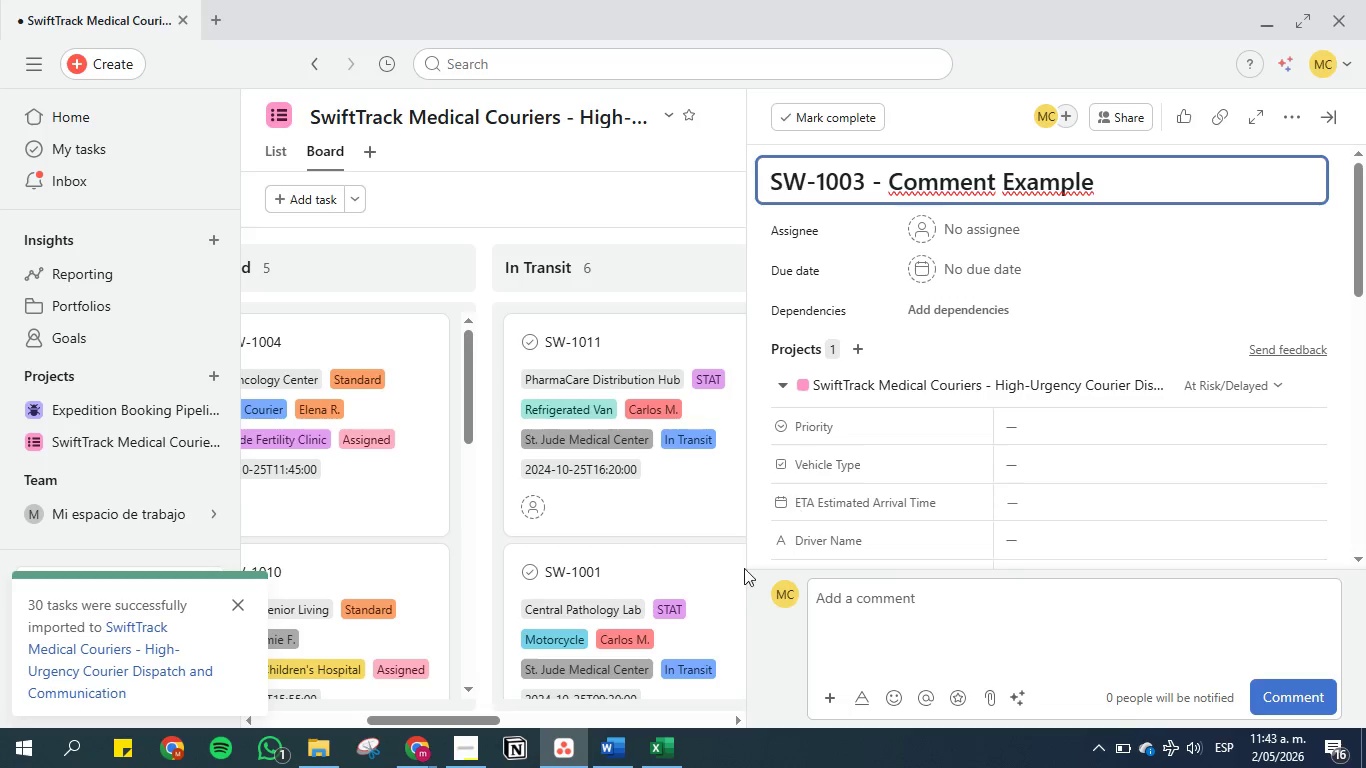 
left_click([760, 635])
 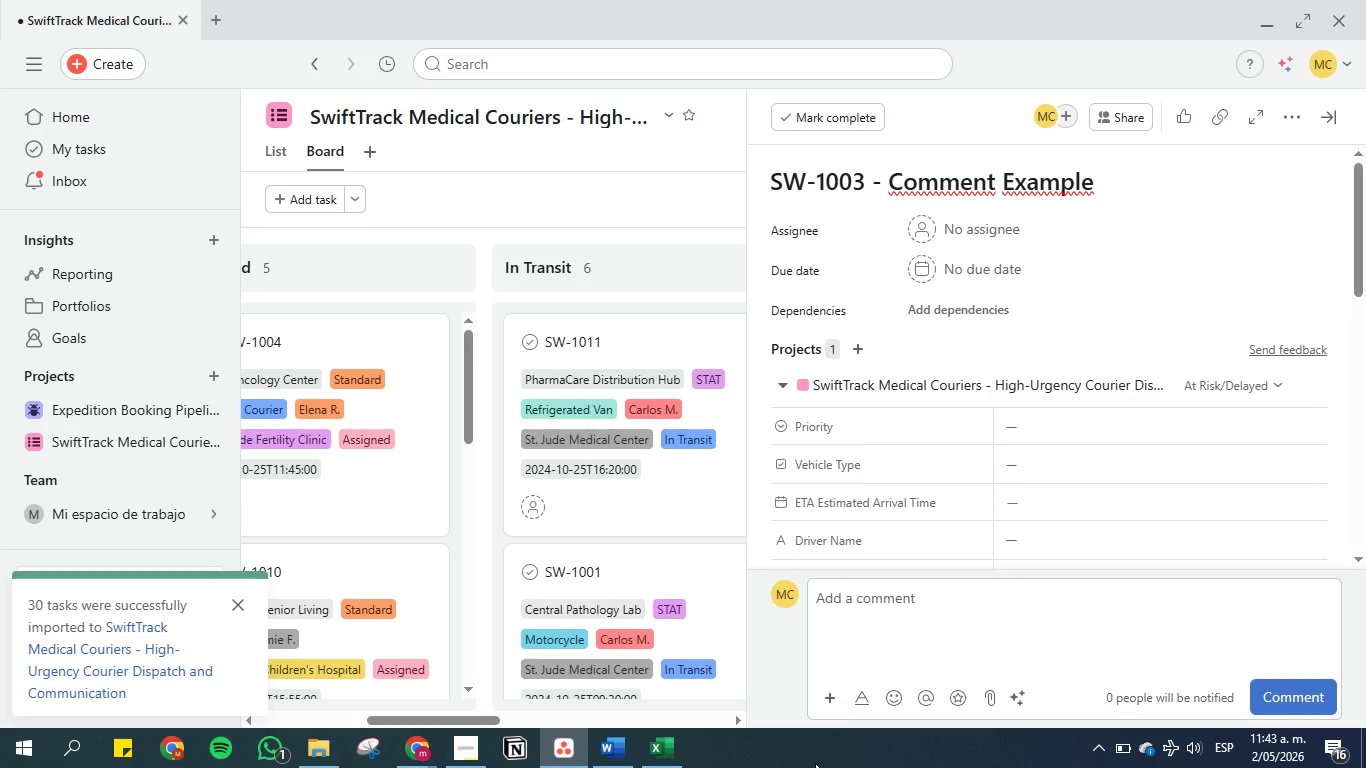 
wait(6.19)
 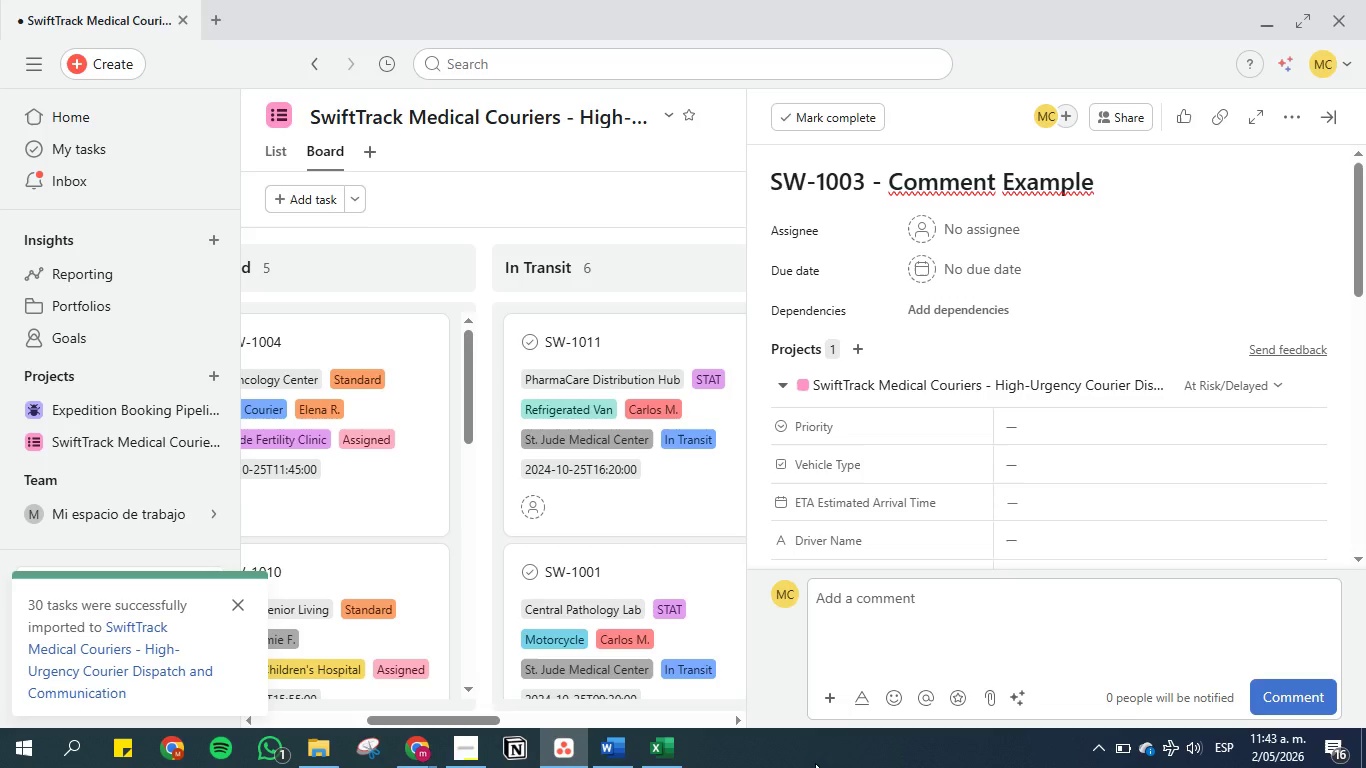 
left_click([756, 767])
 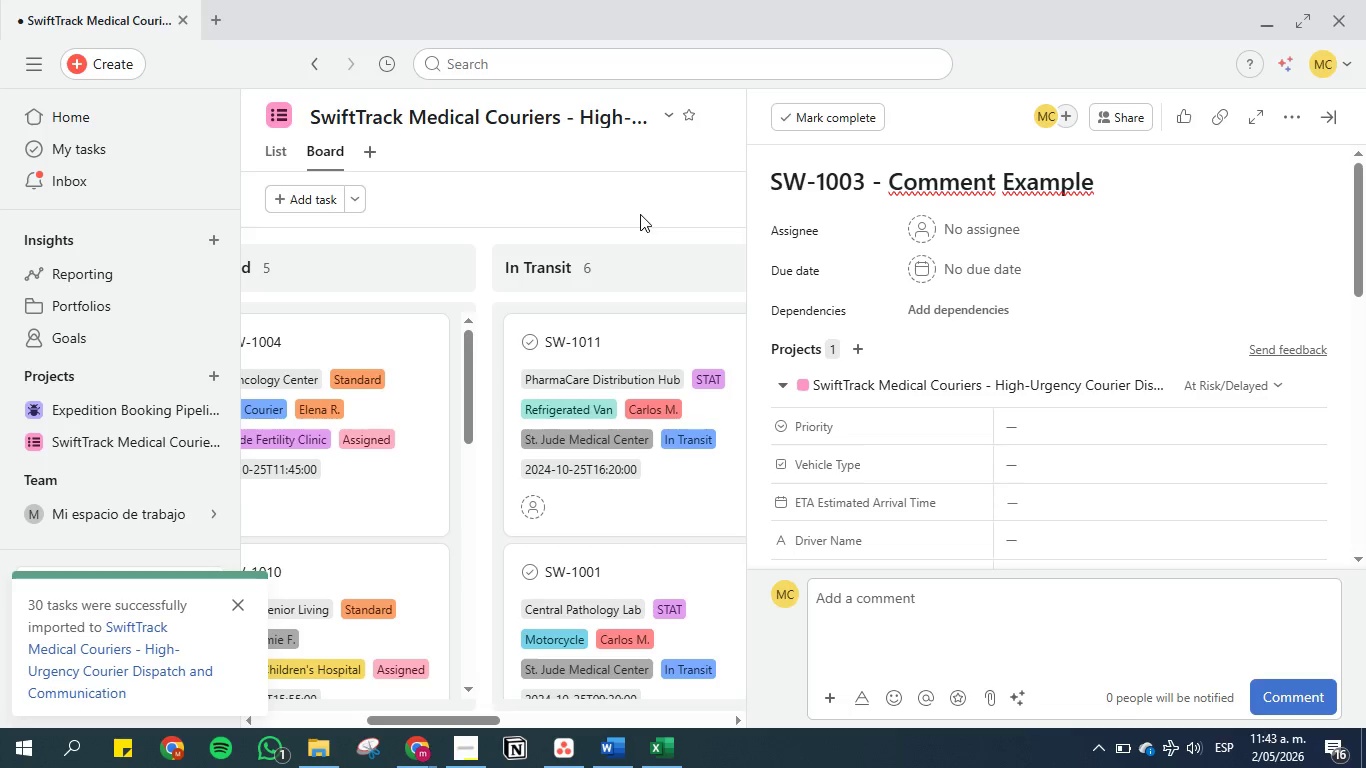 
left_click([631, 231])
 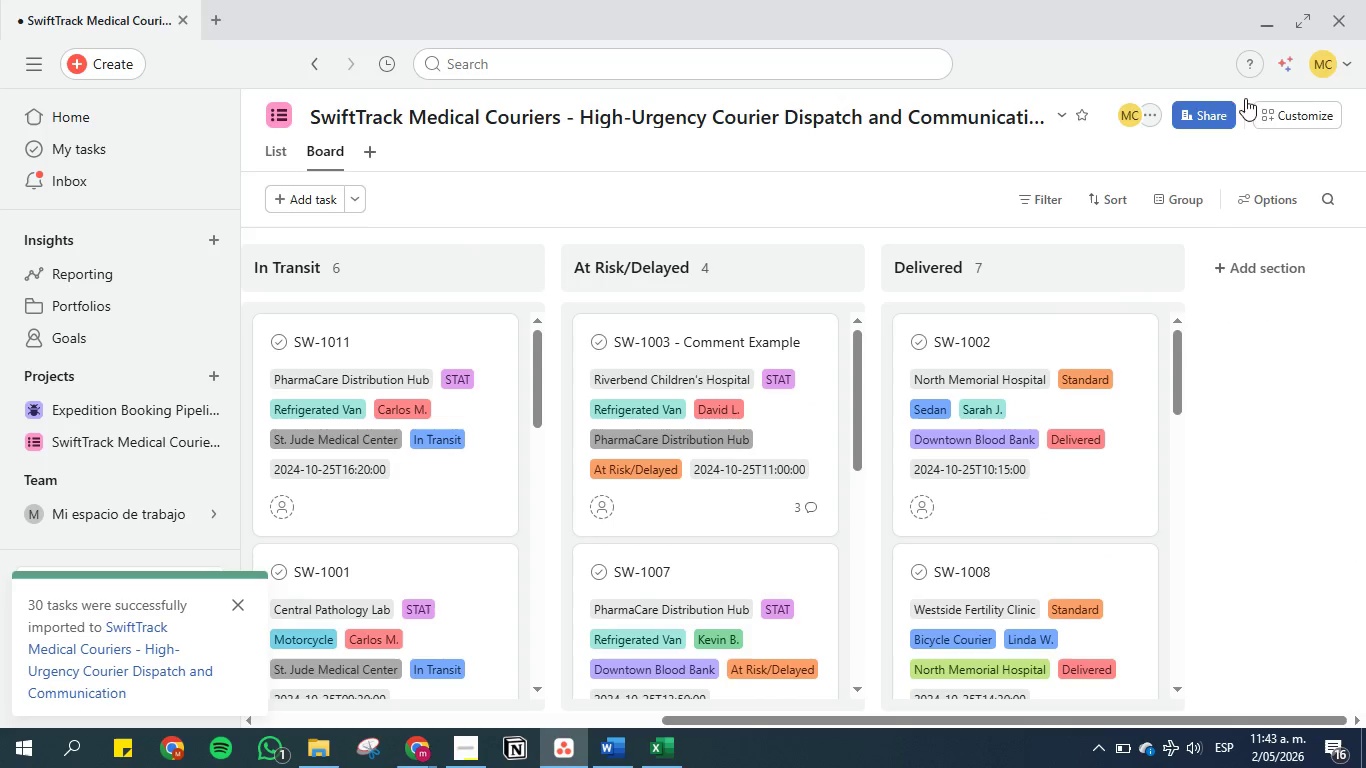 
wait(6.52)
 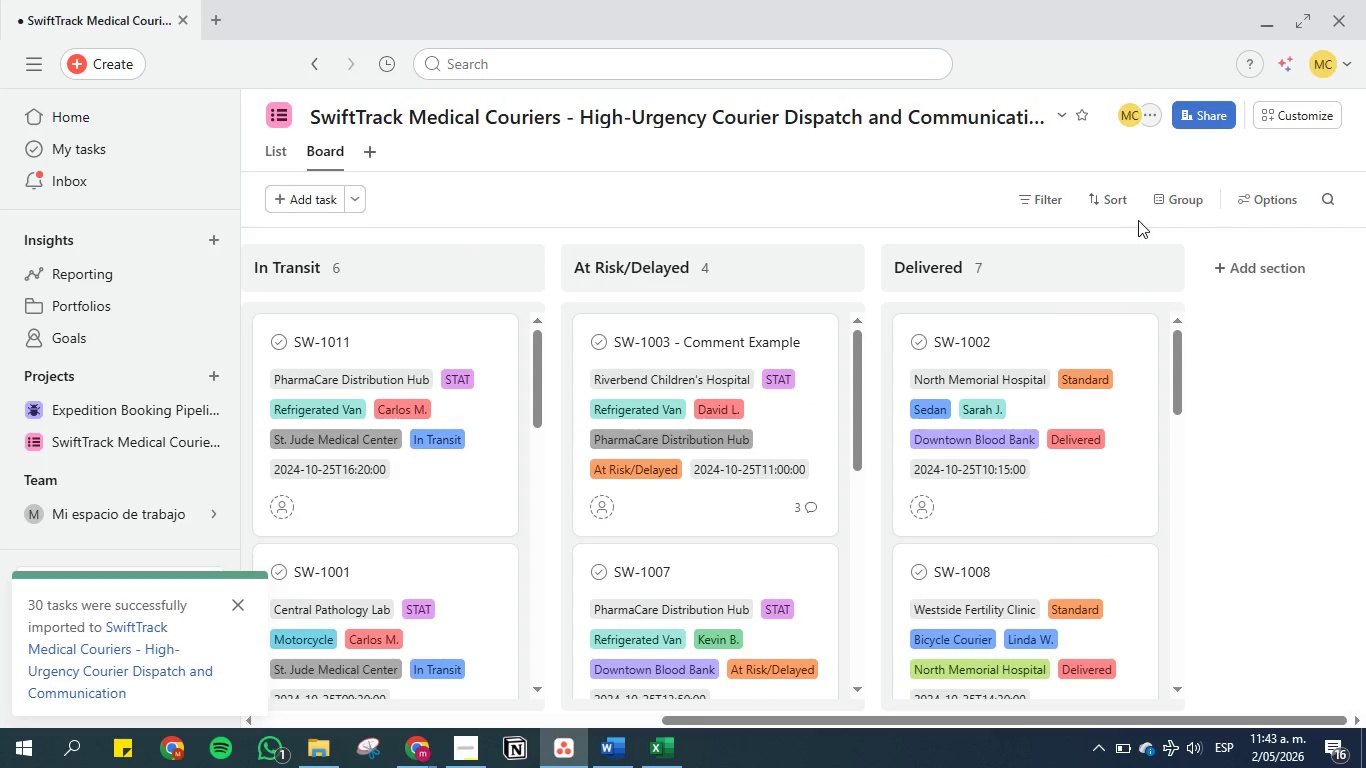 
left_click([1309, 118])
 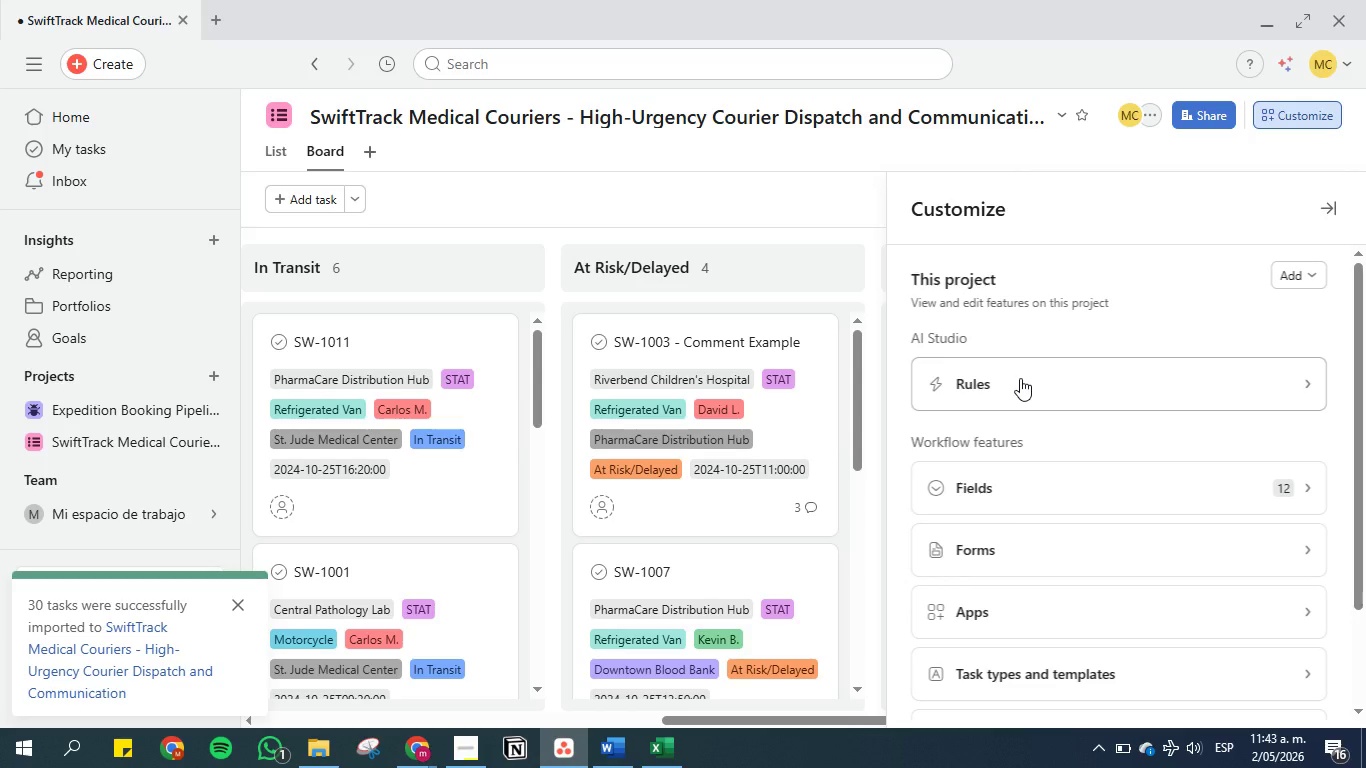 
left_click([1020, 378])
 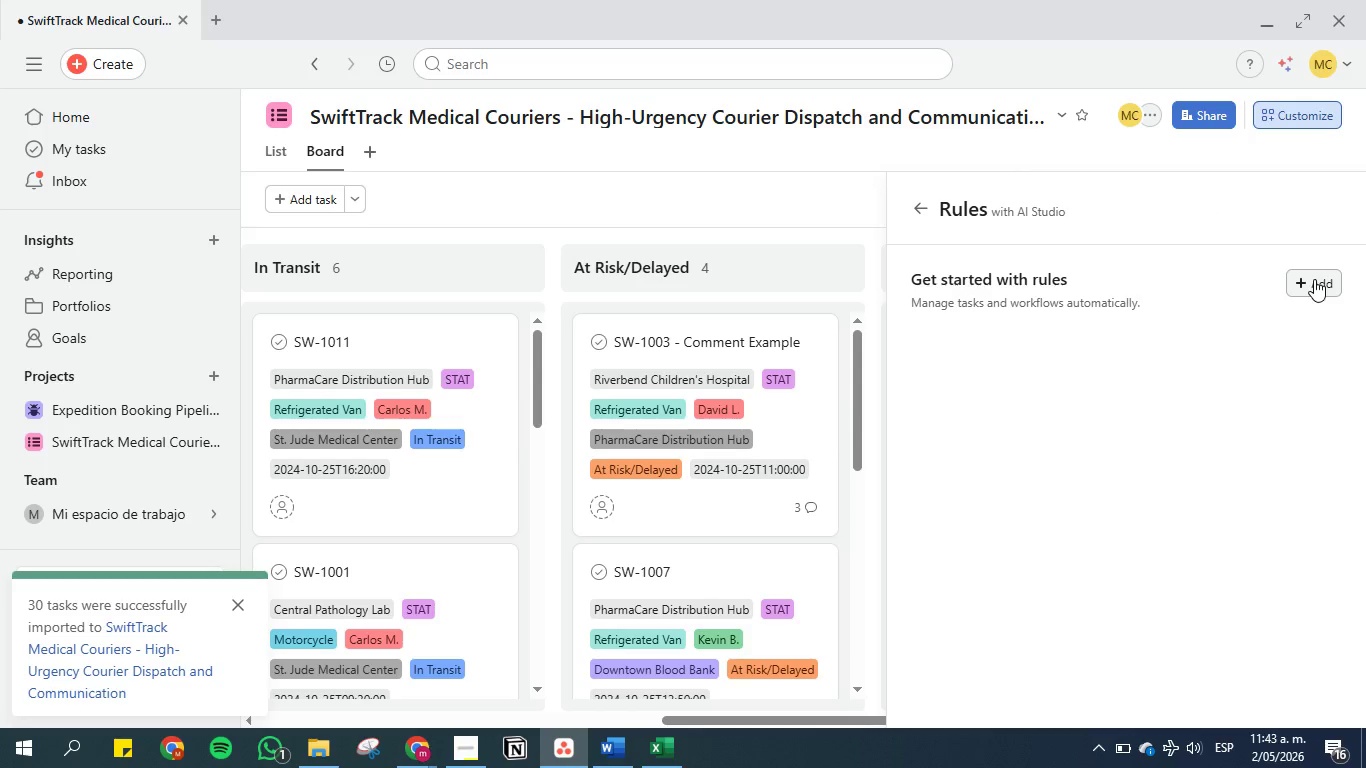 
left_click([1314, 279])
 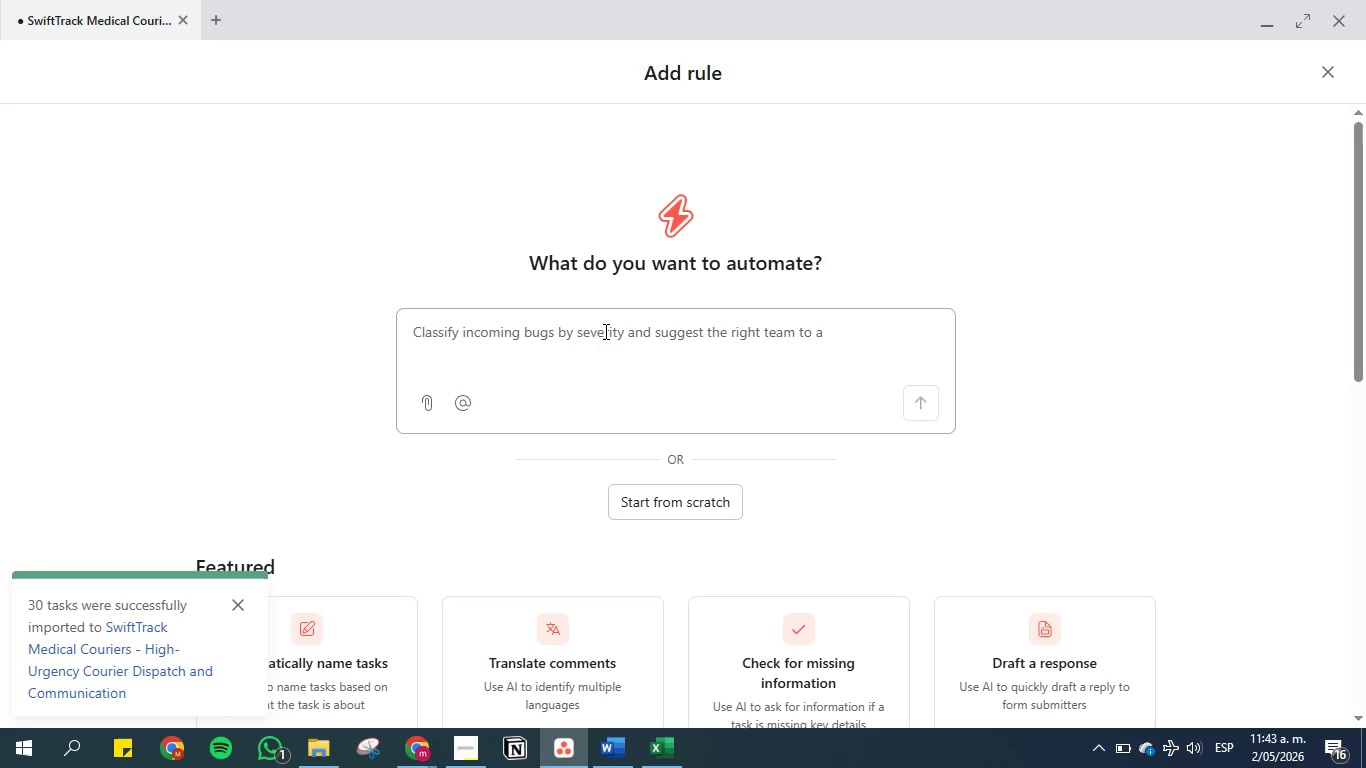 
wait(11.02)
 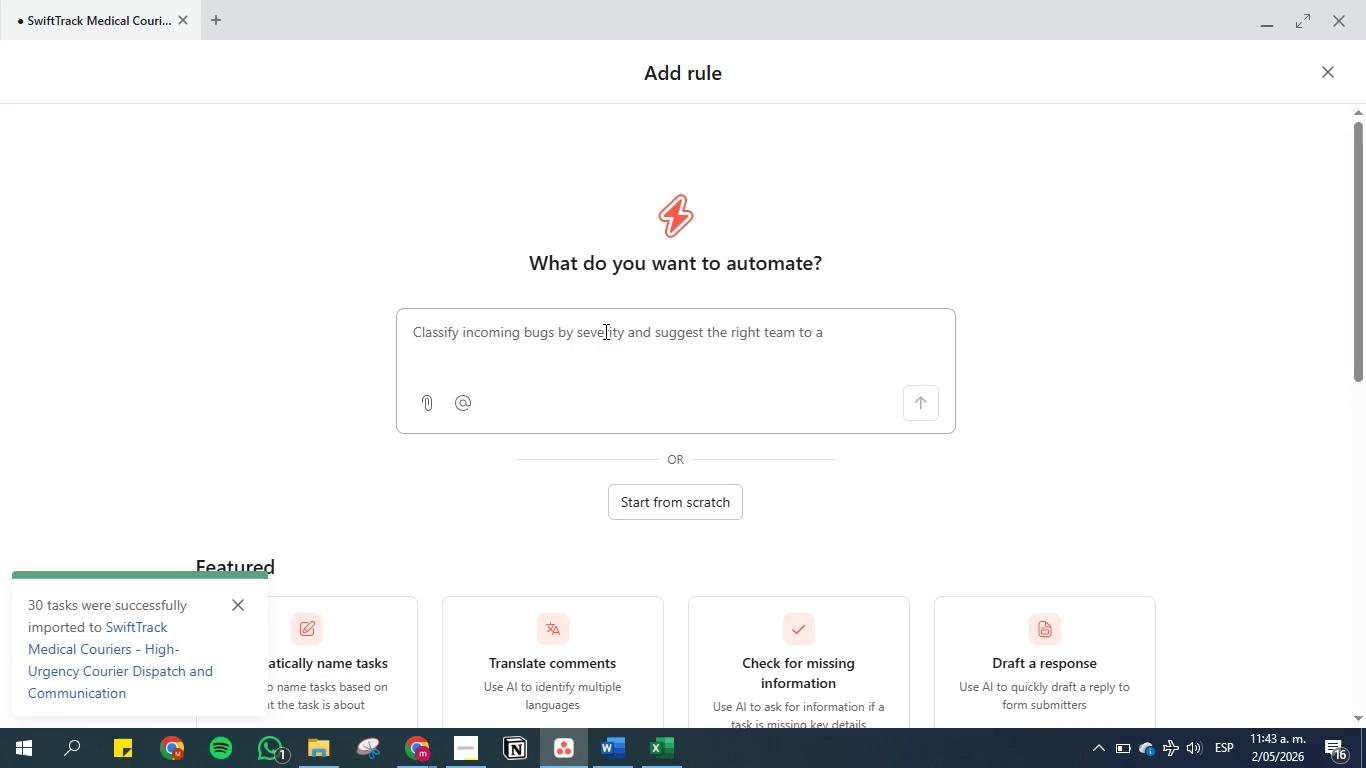 
left_click([604, 331])
 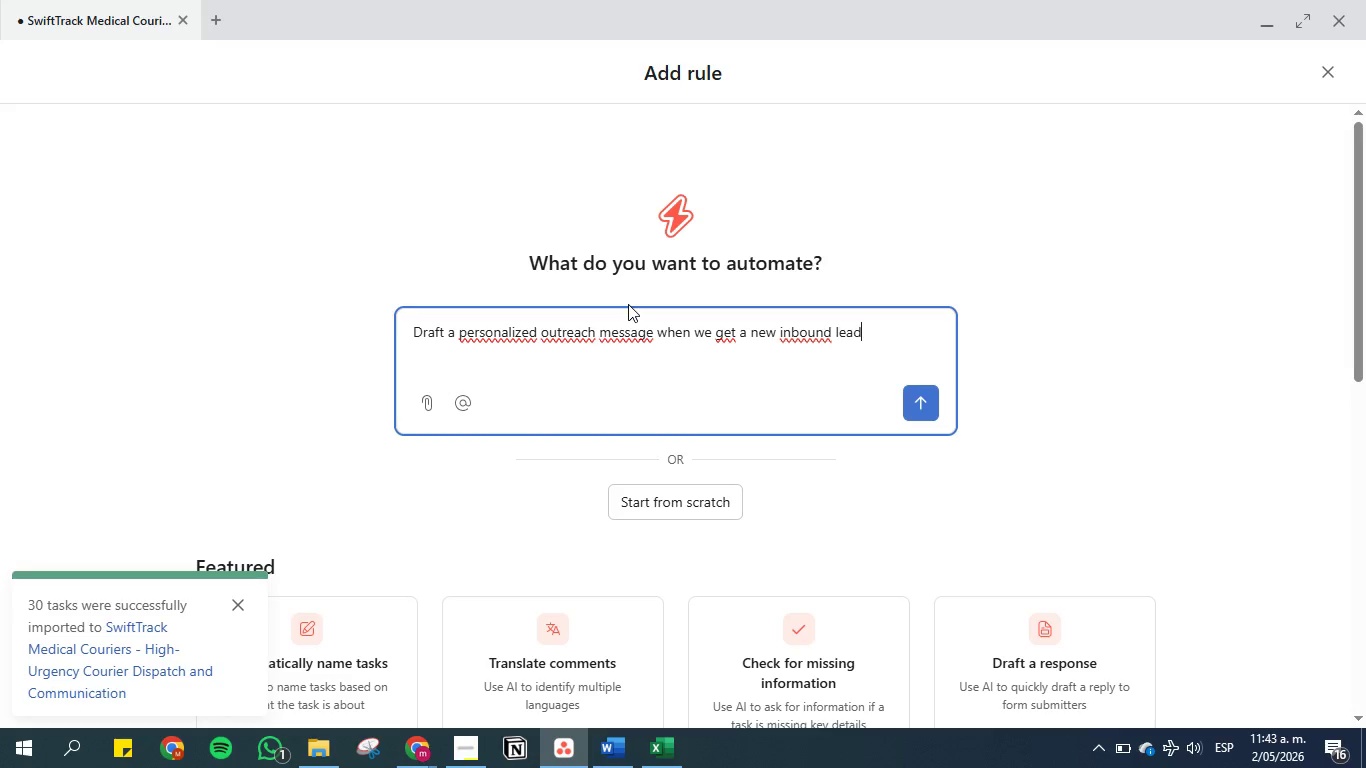 
type(Trigger)
 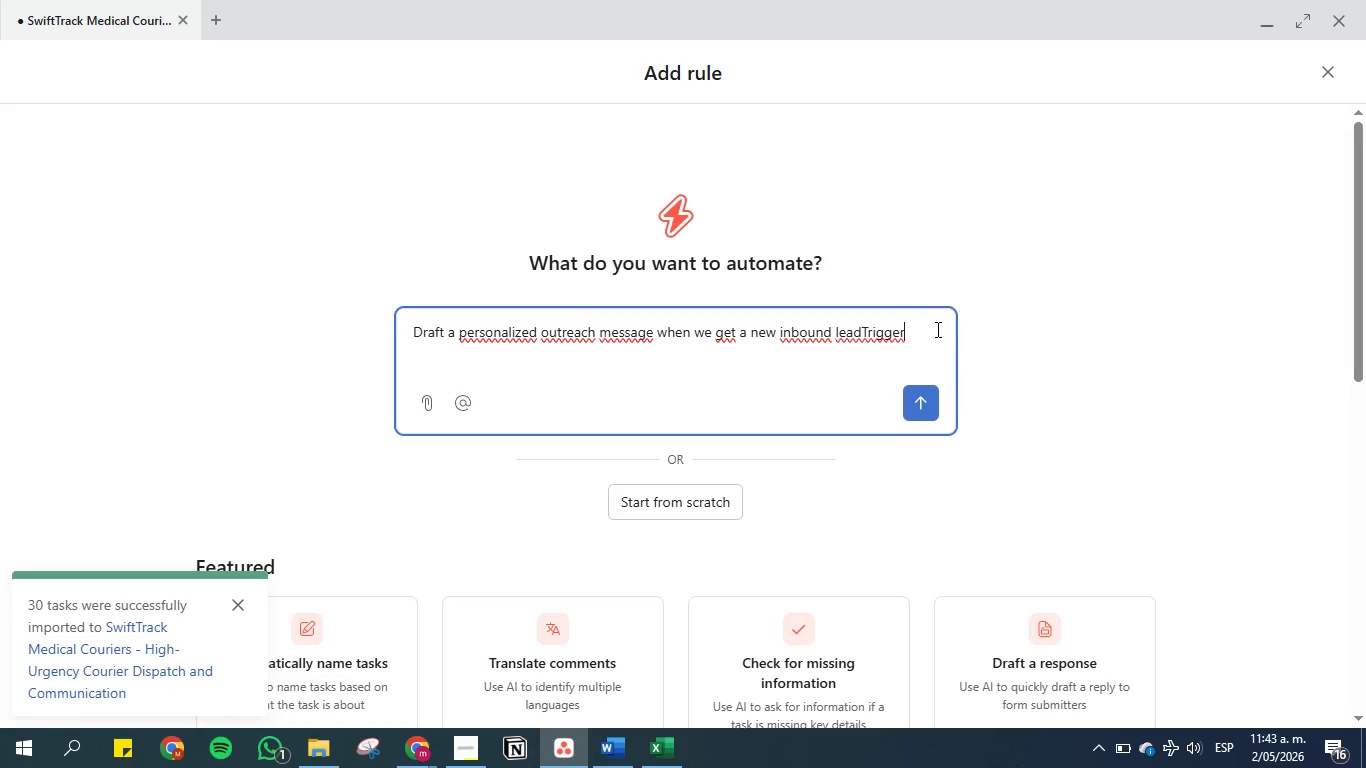 
double_click([917, 334])
 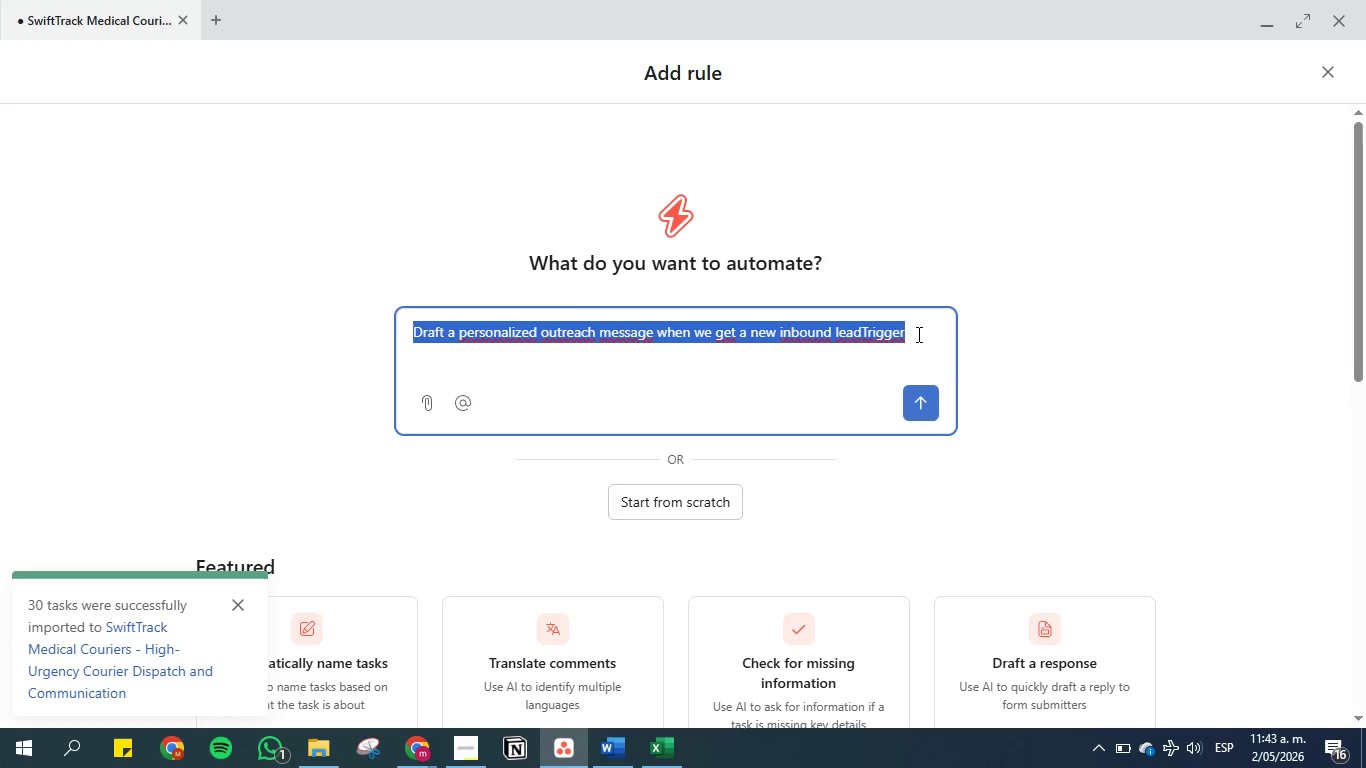 
triple_click([917, 334])
 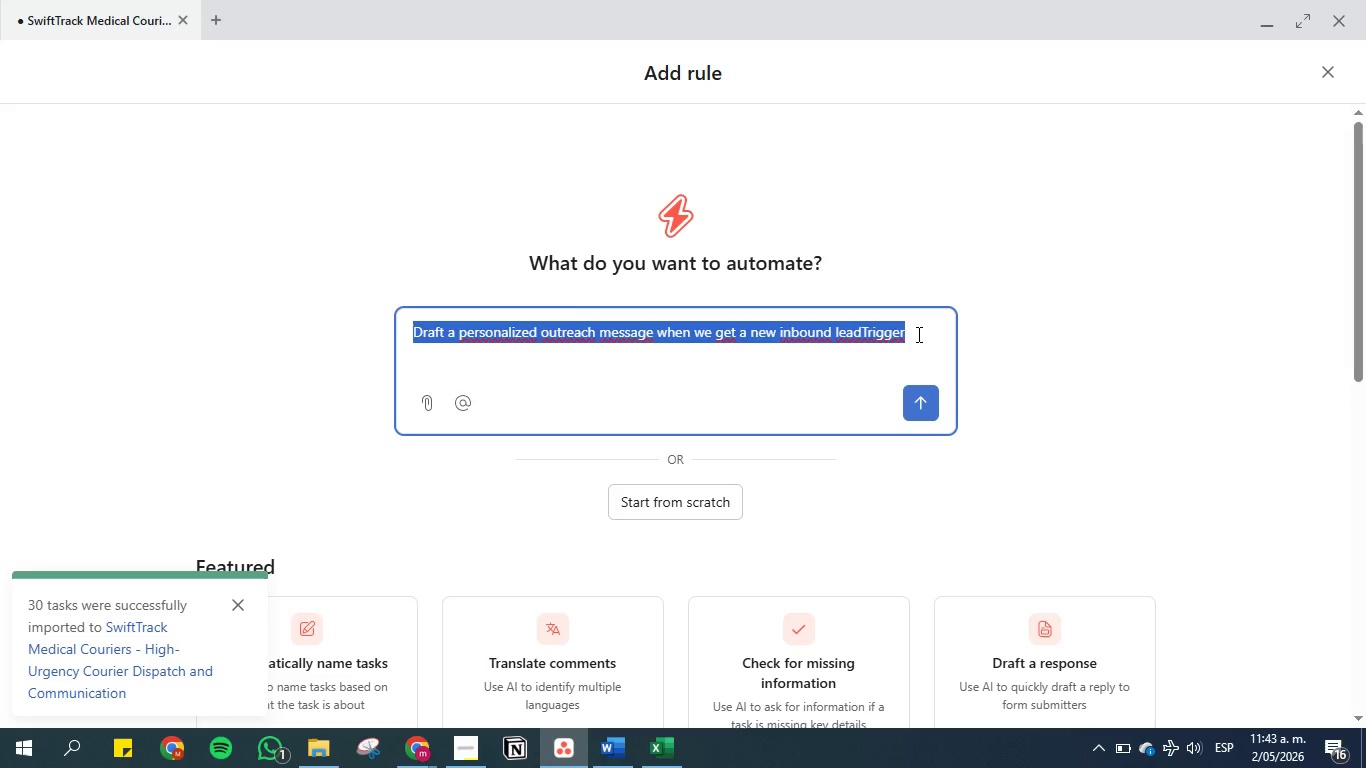 
type(Trigger)
 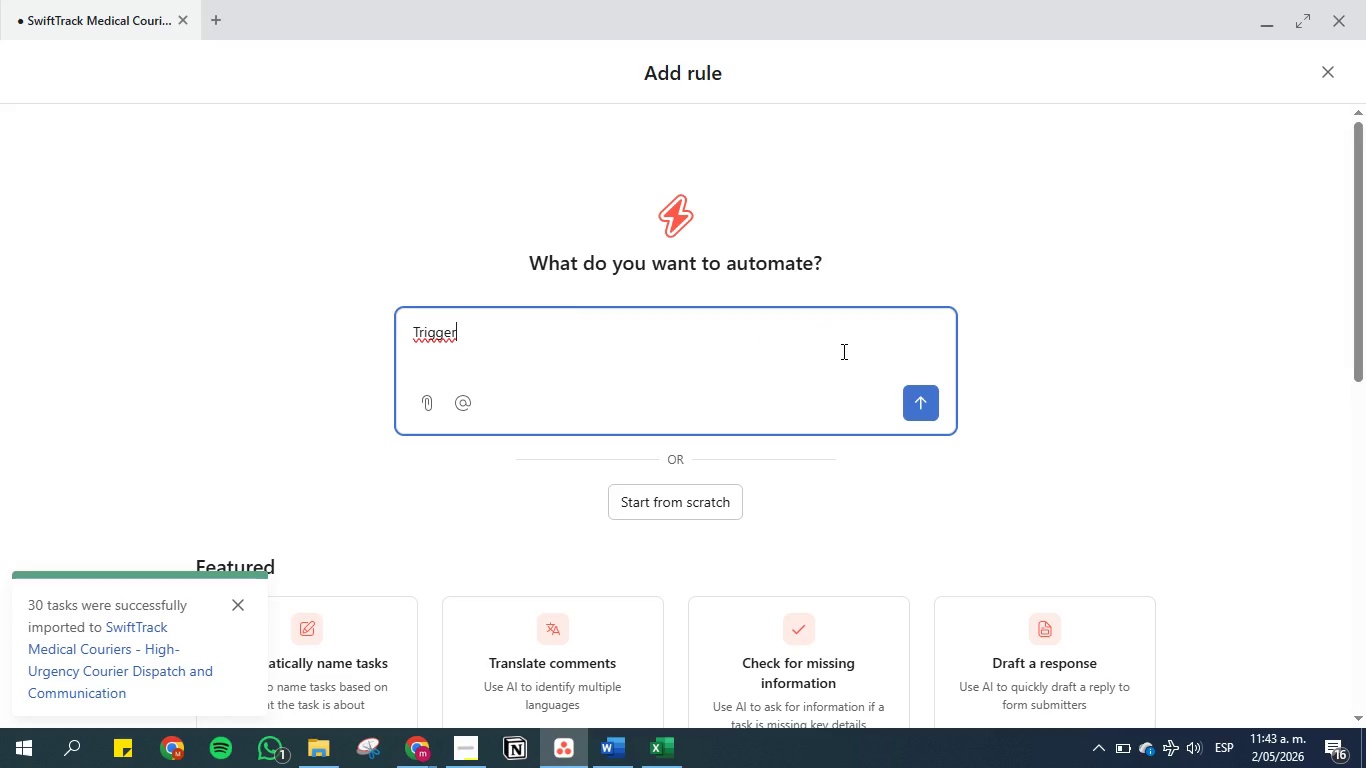 
wait(9.7)
 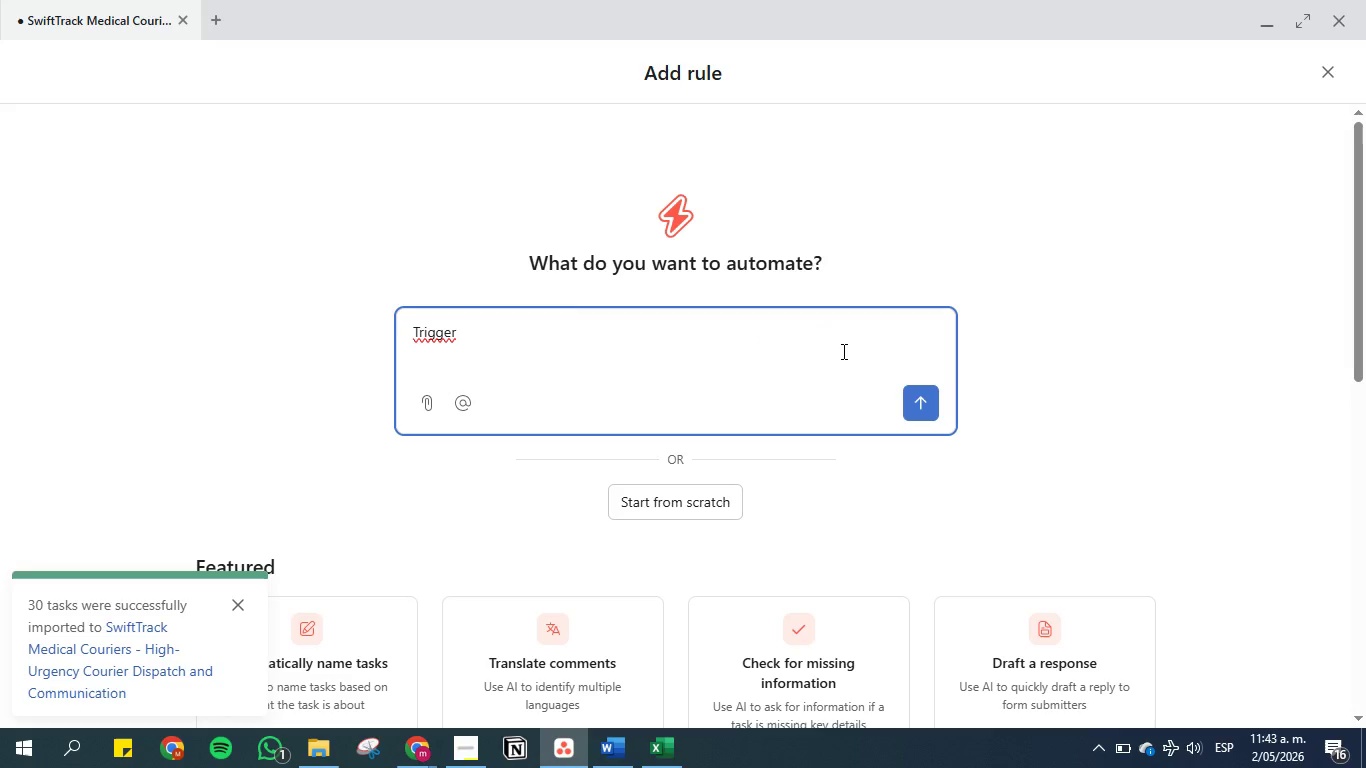 
key(Shift+Enter)
 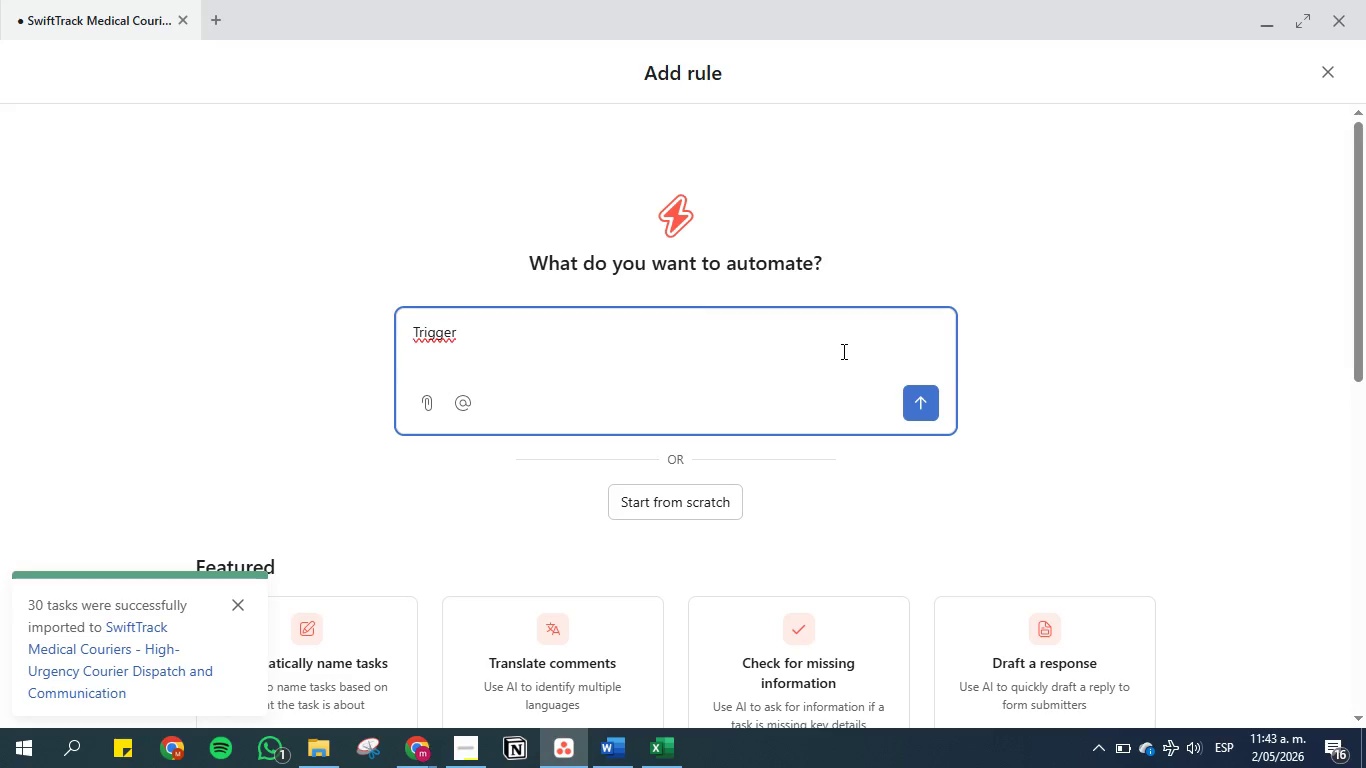 
type(cuando la tarea se mueve a )
 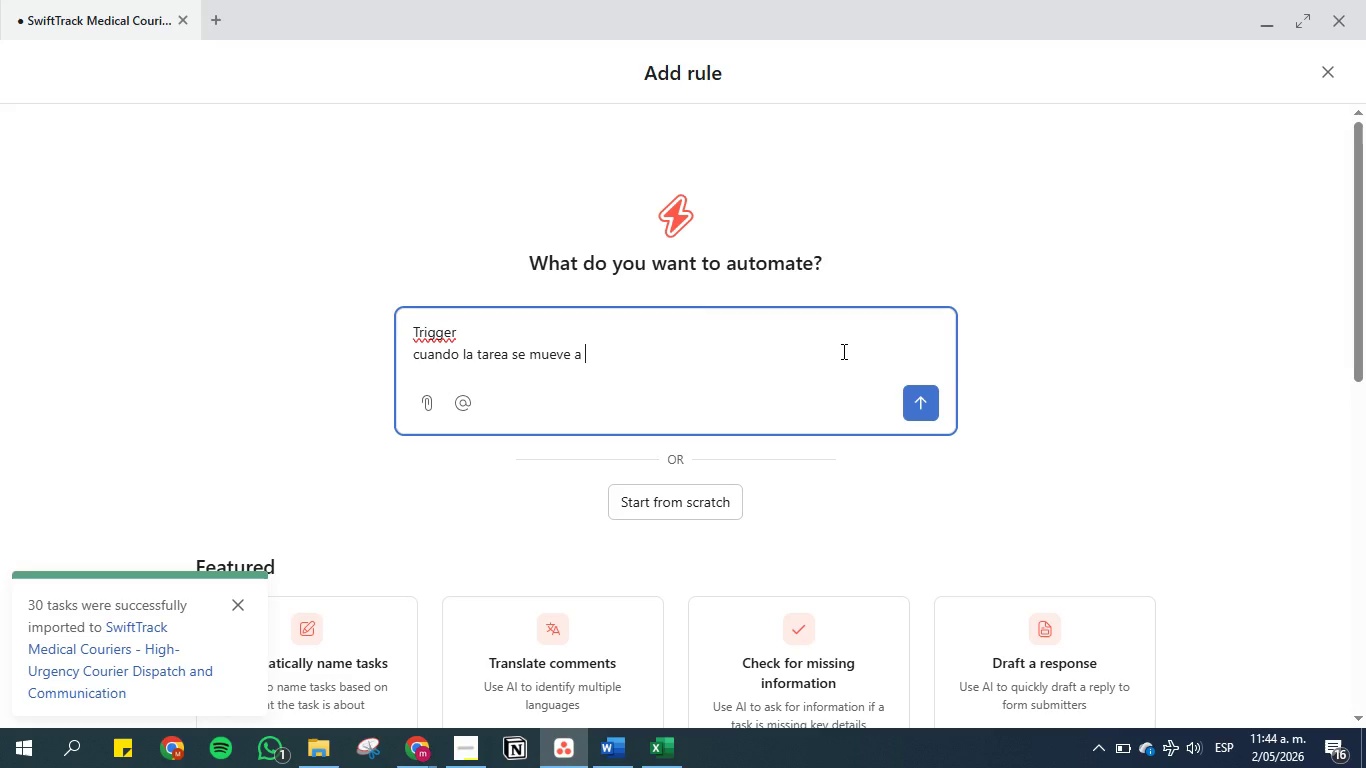 
type( At risk& delayed )
 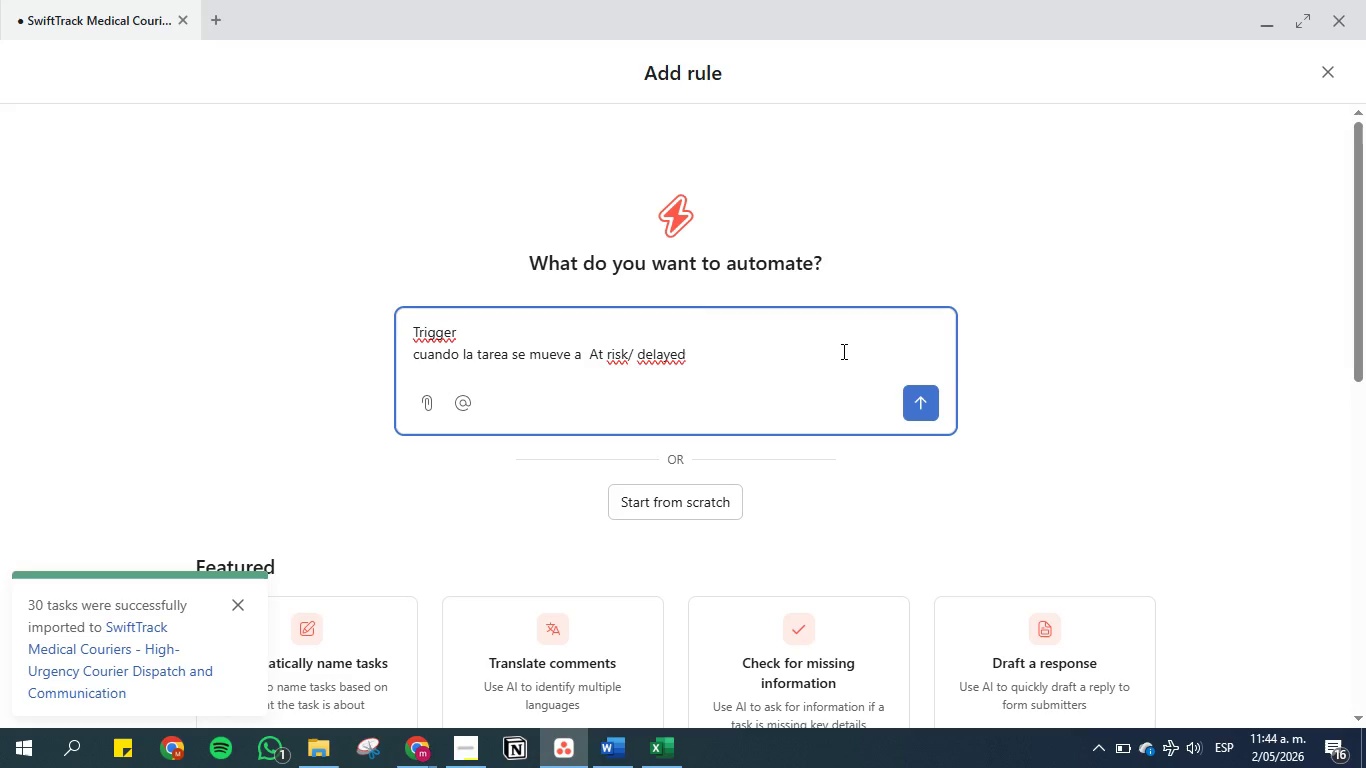 
hold_key(key=ShiftRight, duration=1.5)
 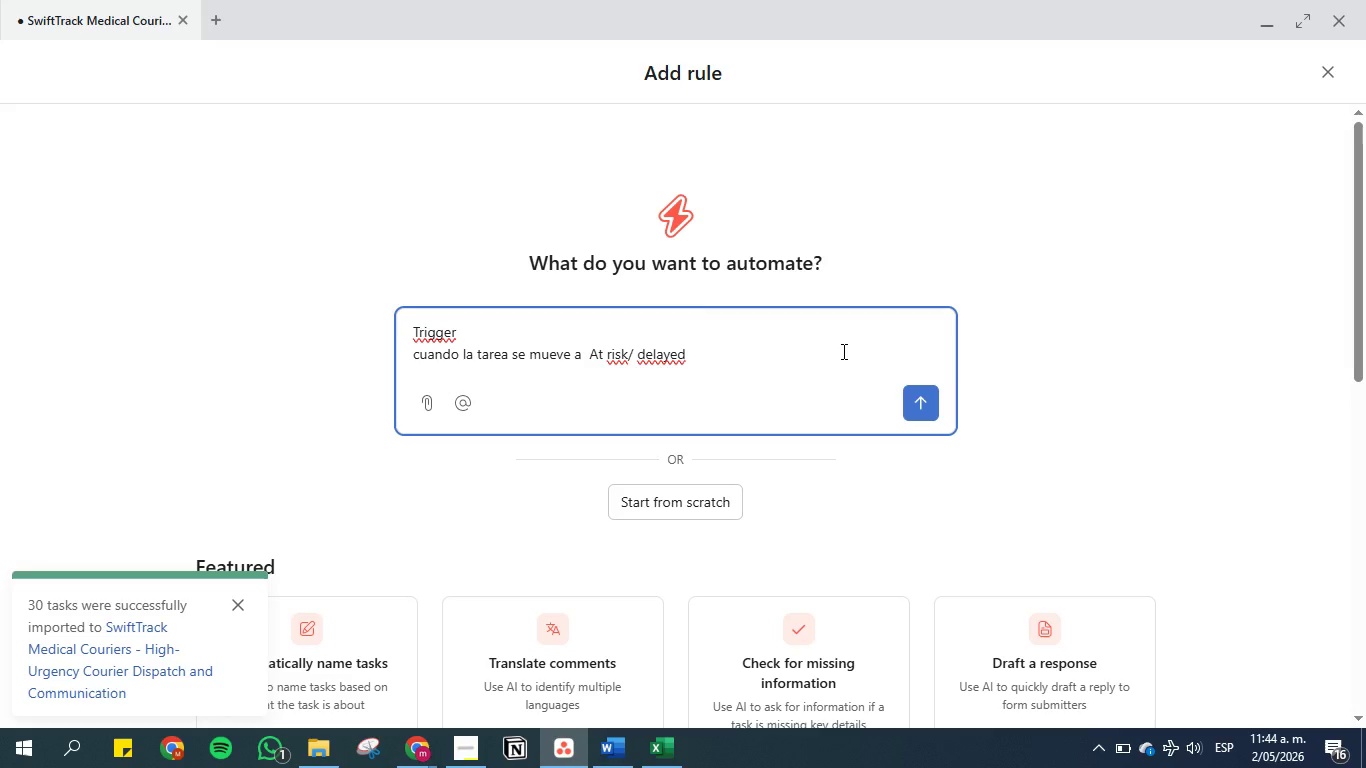 
key(Shift+Enter)
 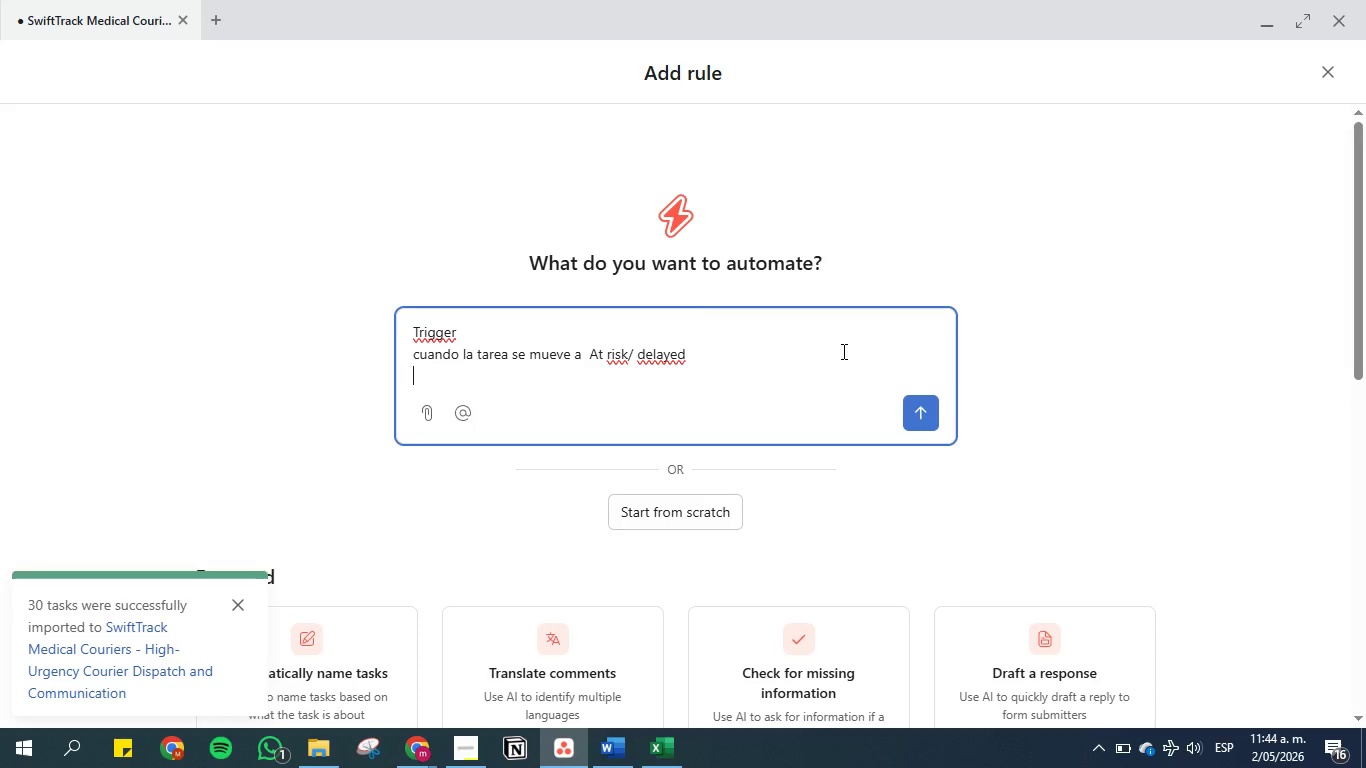 
key(Shift+Enter)
 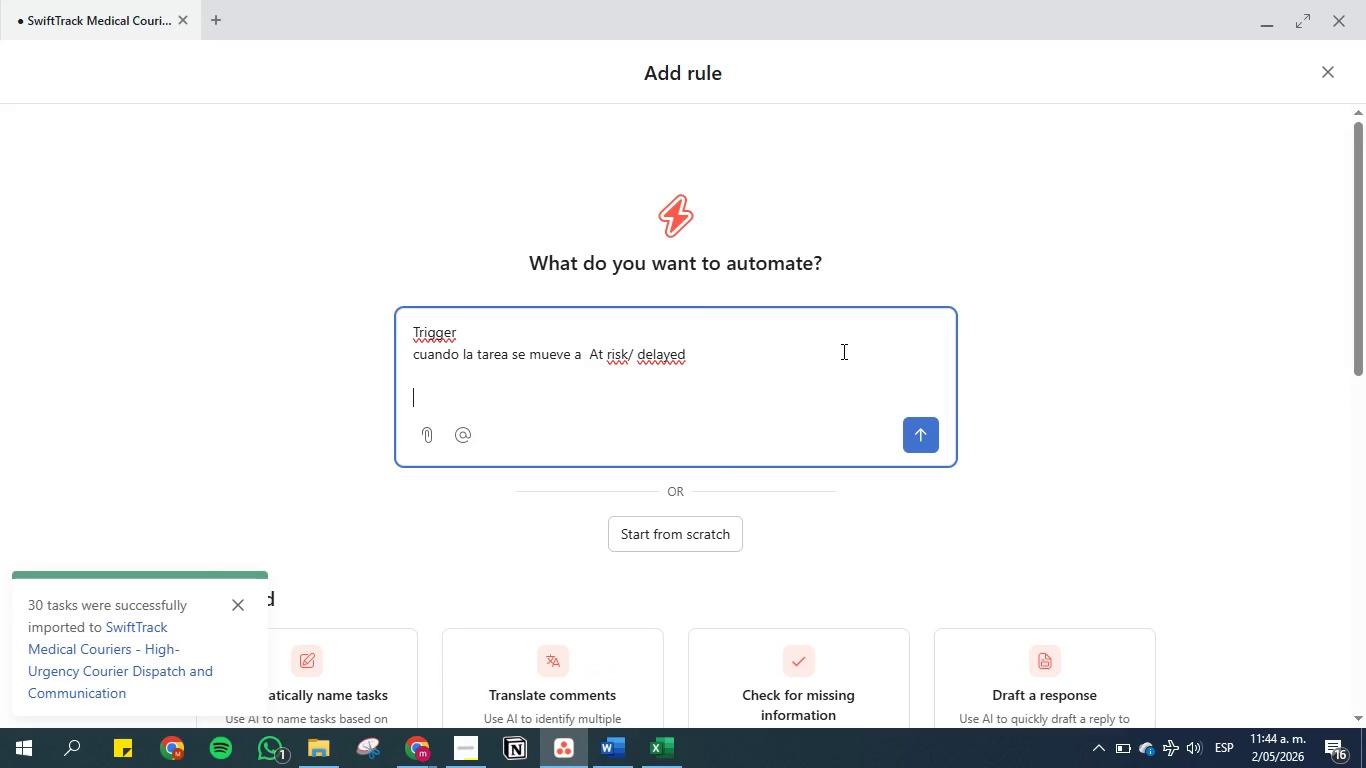 
type(Ag)
key(Backspace)
key(Backspace)
type(accion>)
 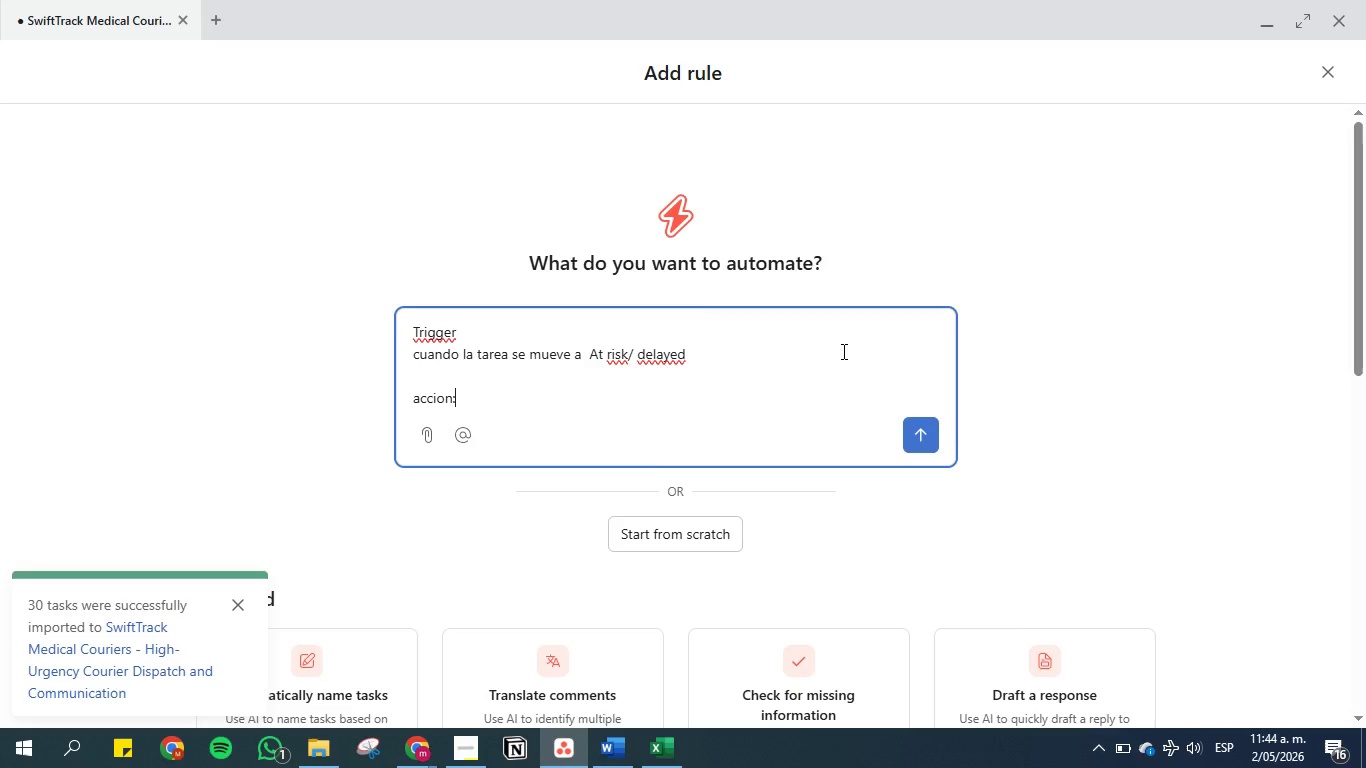 
key(Shift+Enter)
 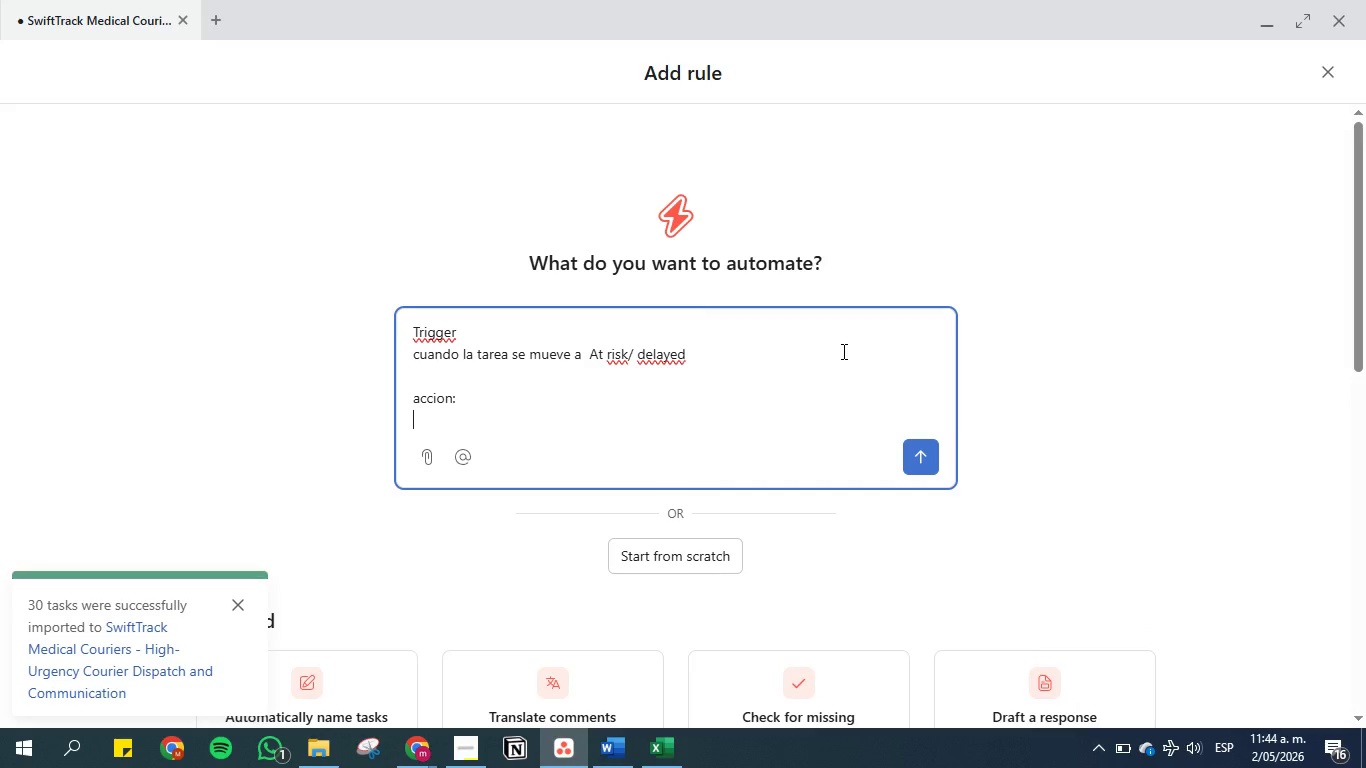 
type(AS)
key(Backspace)
key(Backspace)
type(S)
key(Backspace)
type(Agra)
key(Backspace)
type(egar comentario )
 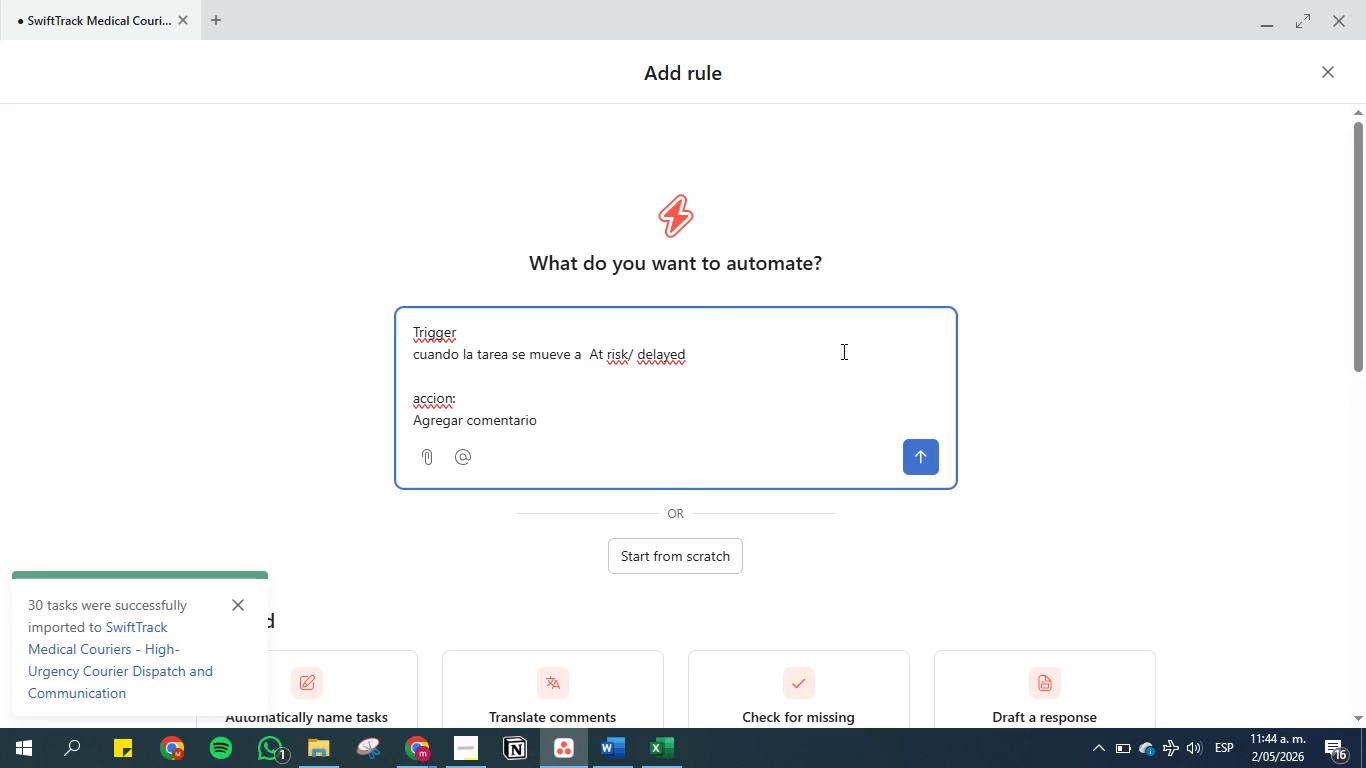 
wait(10.75)
 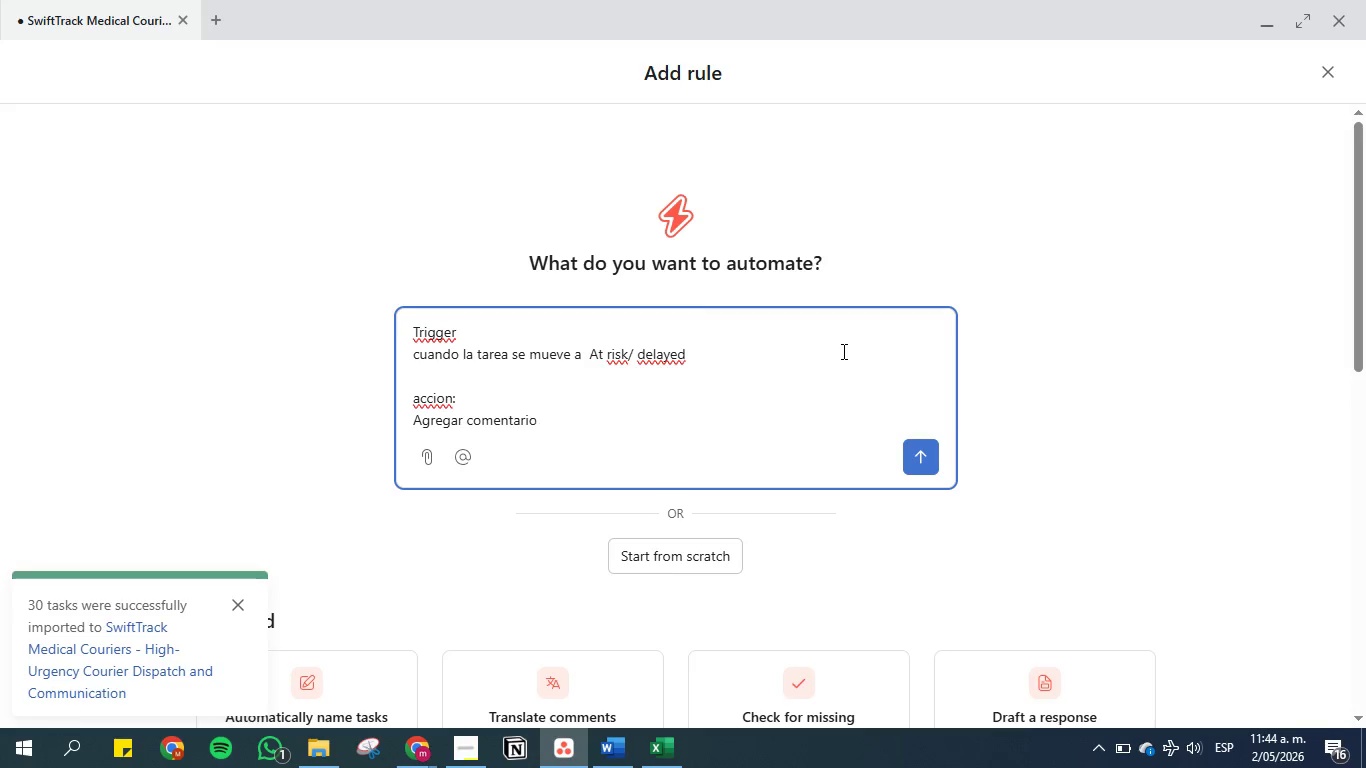 
type(deivery en riesgo )
 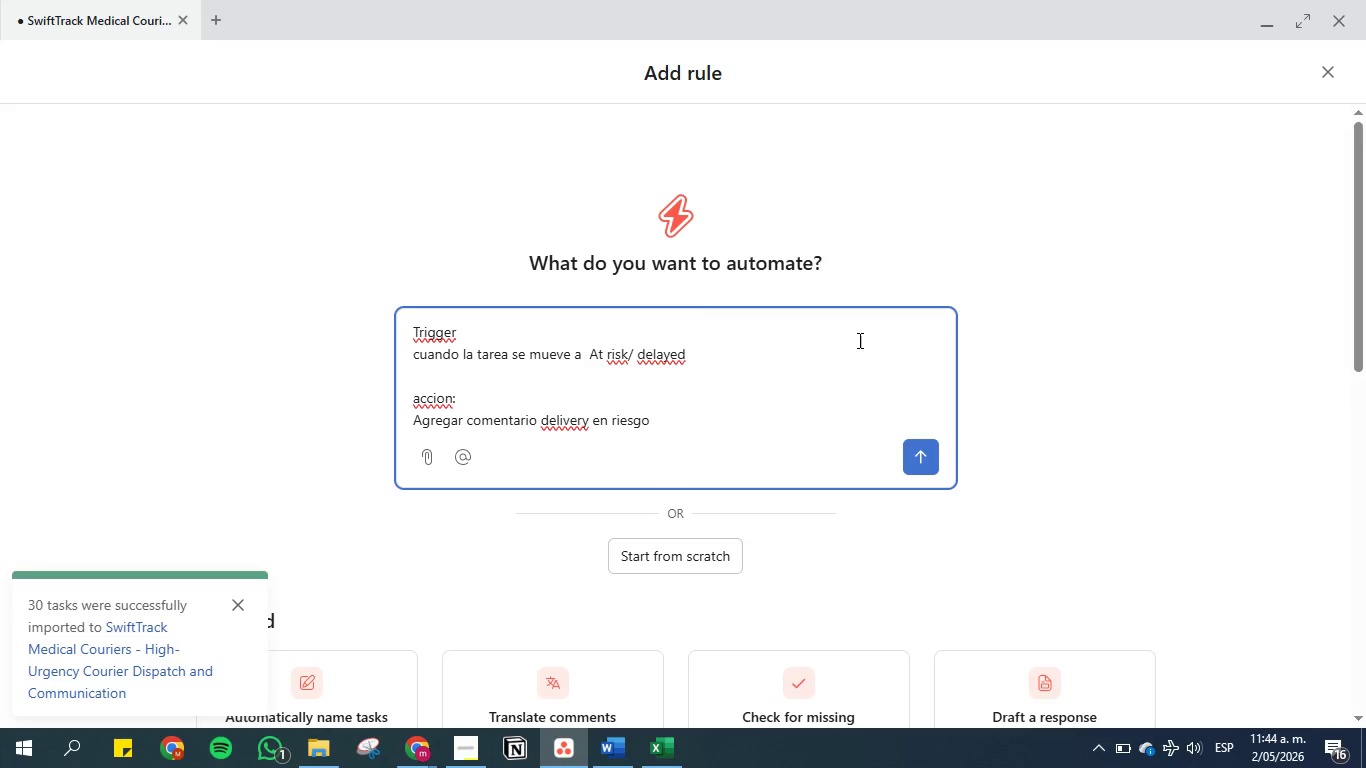 
hold_key(key=L, duration=0.33)
 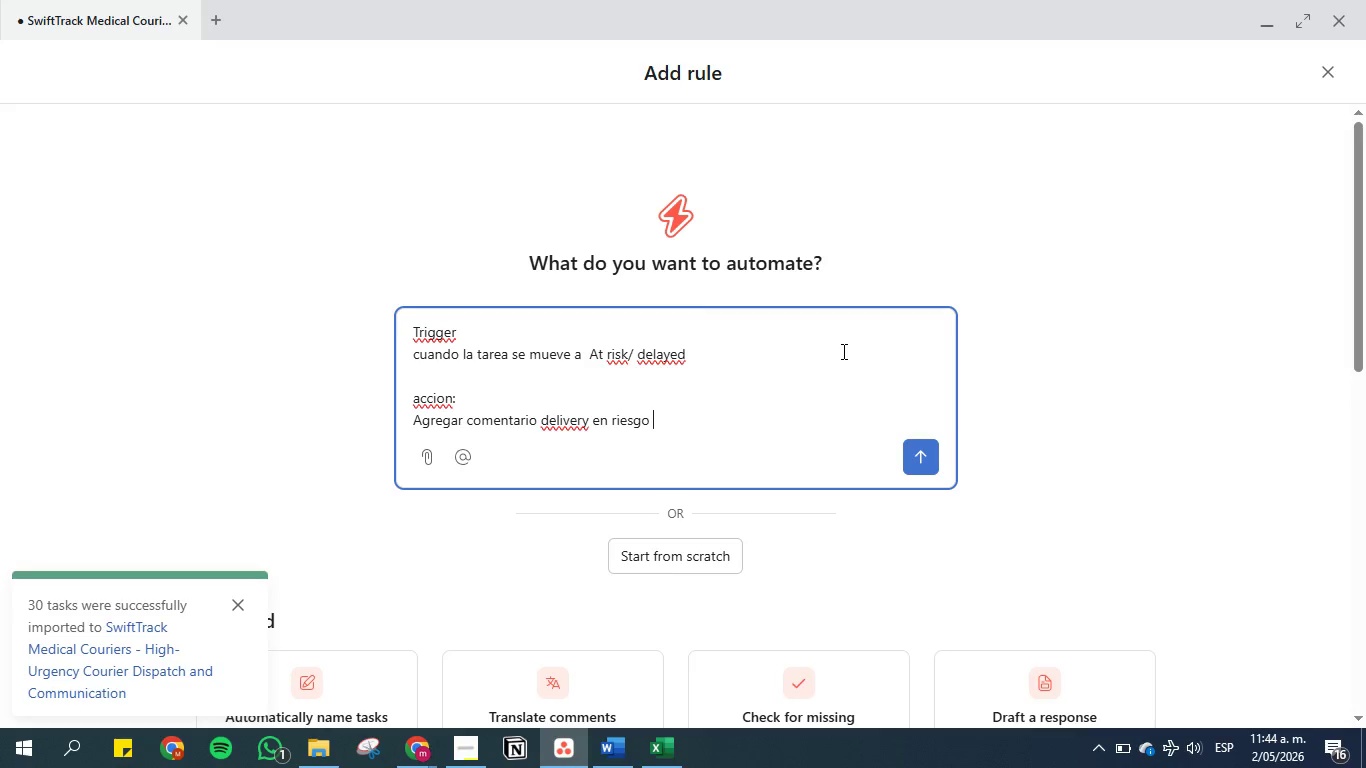 
left_click([540, 412])
 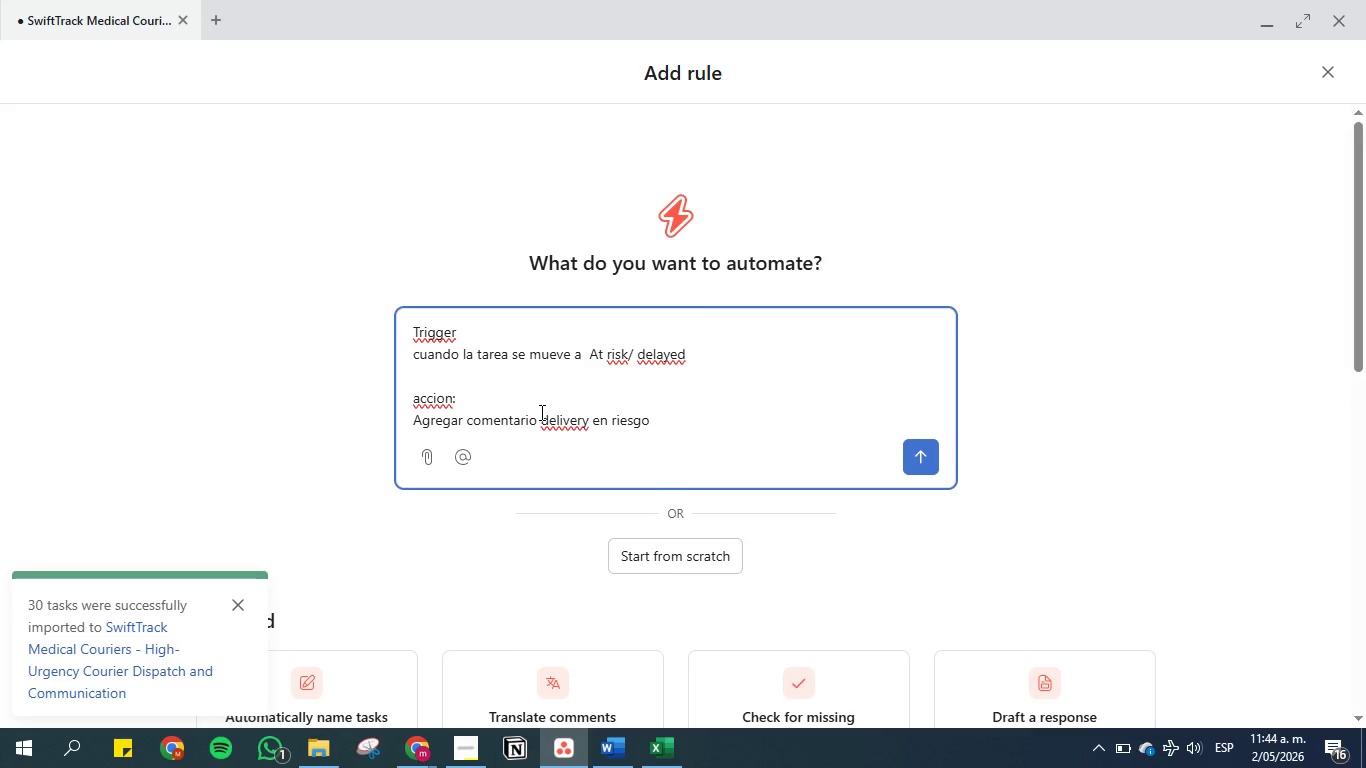 
type(emoji de alerta )
key(Backspace)
type(=)
 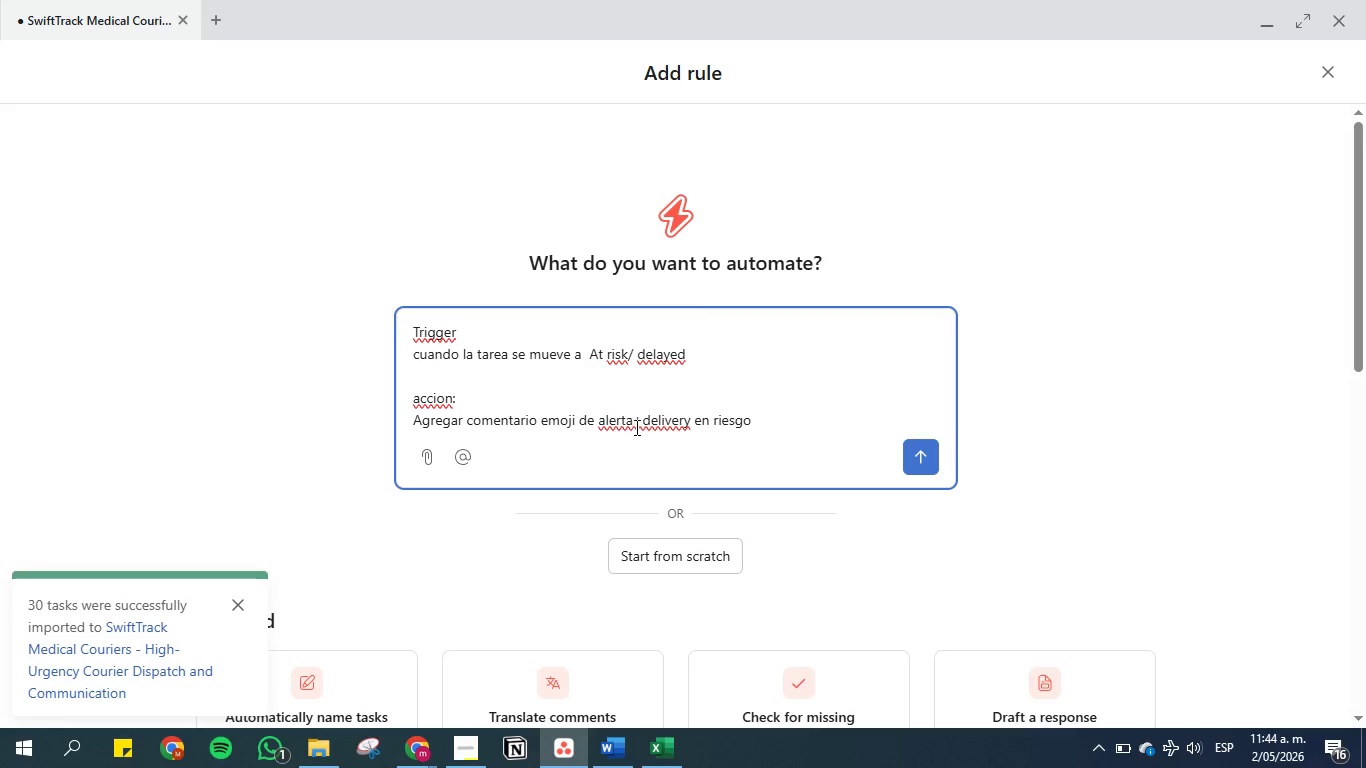 
left_click([649, 421])
 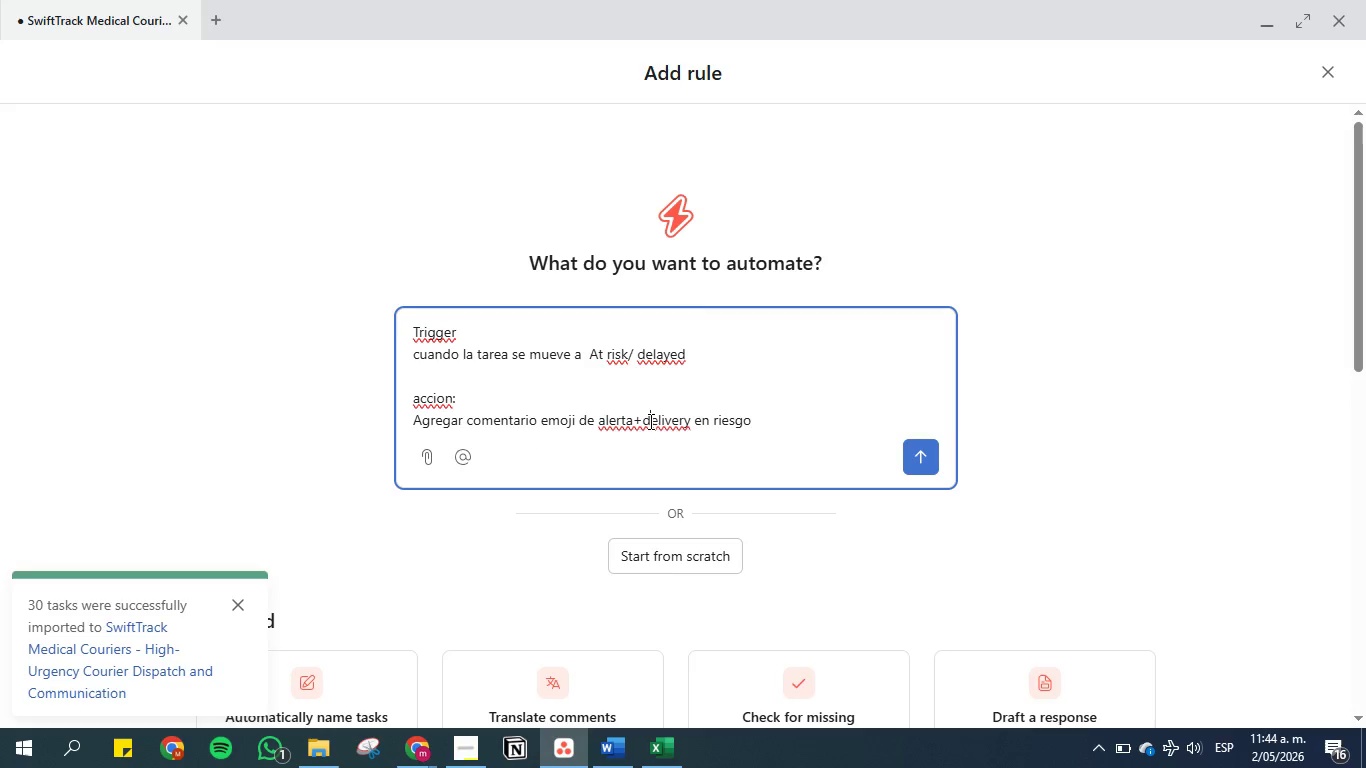 
key(Backspace)
 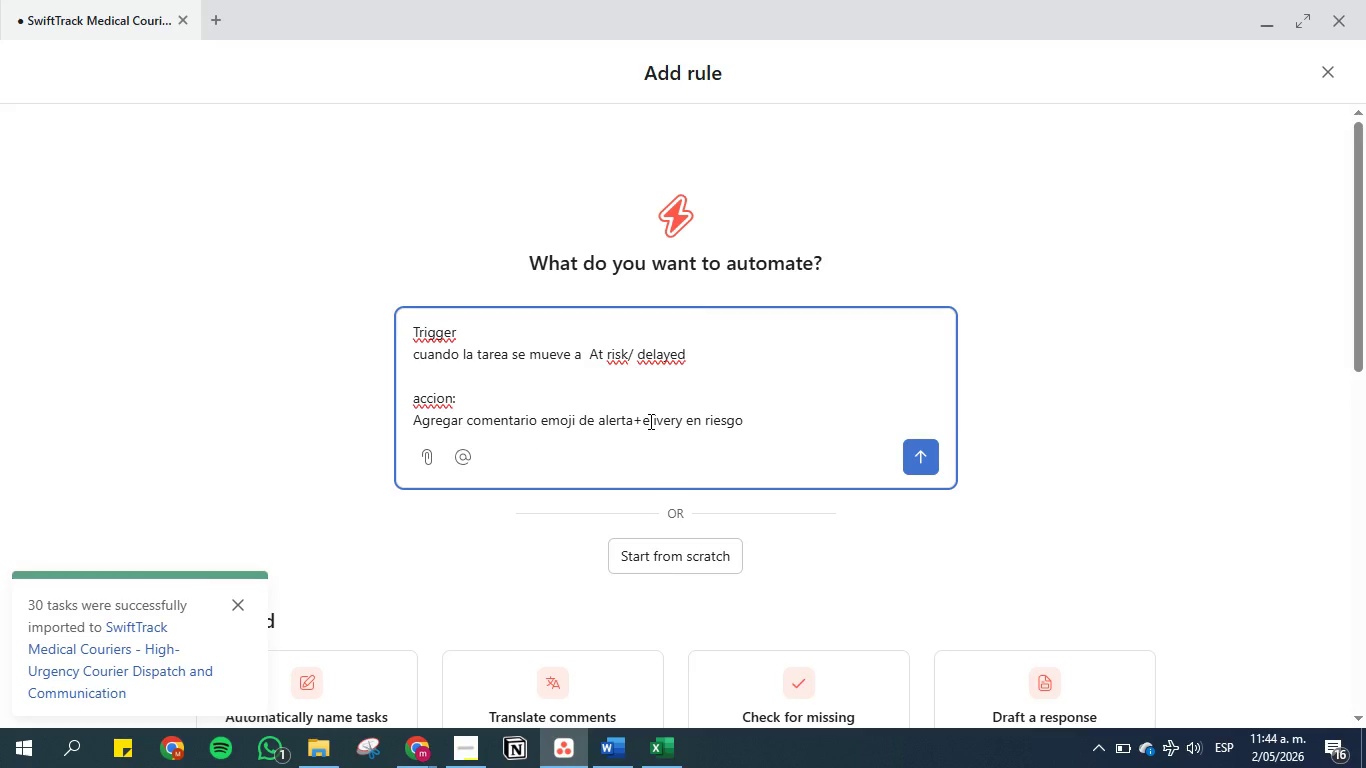 
key(CapsLock)
 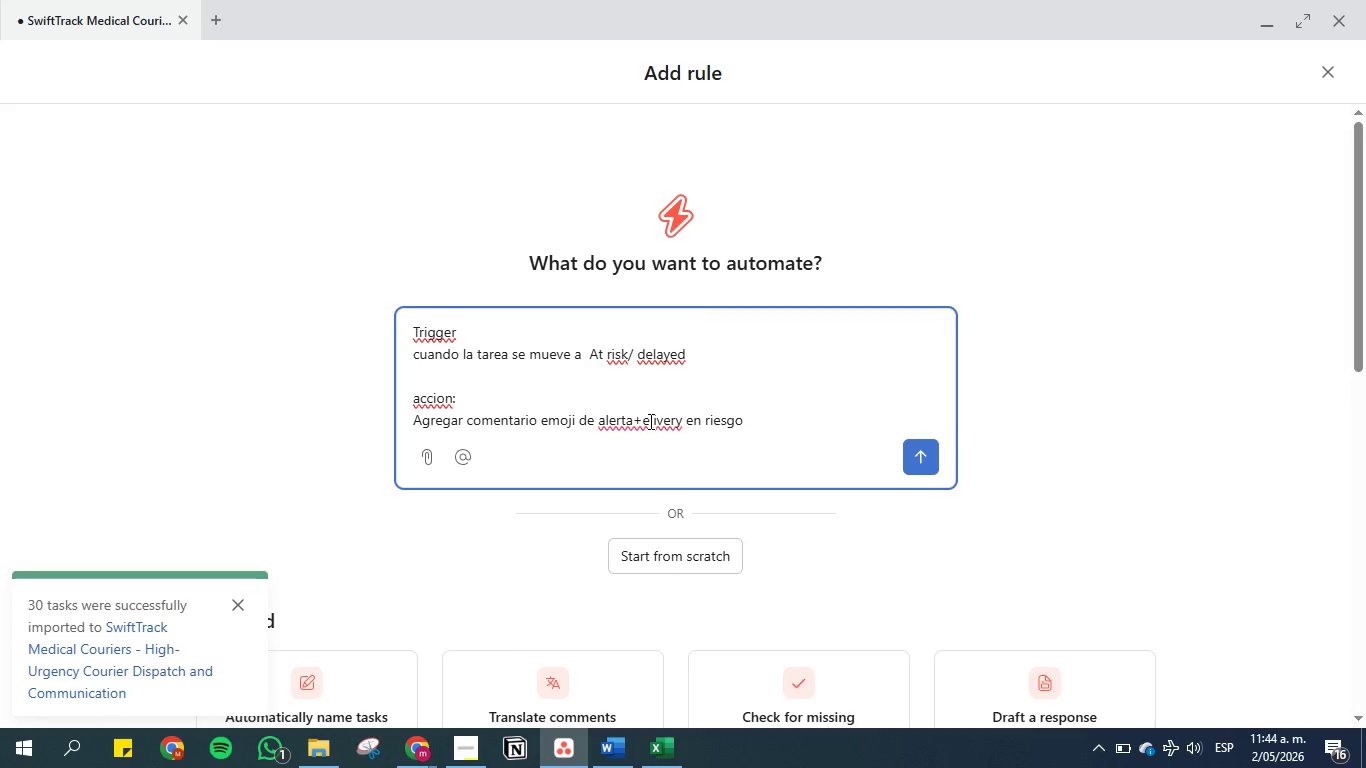 
key(D)
 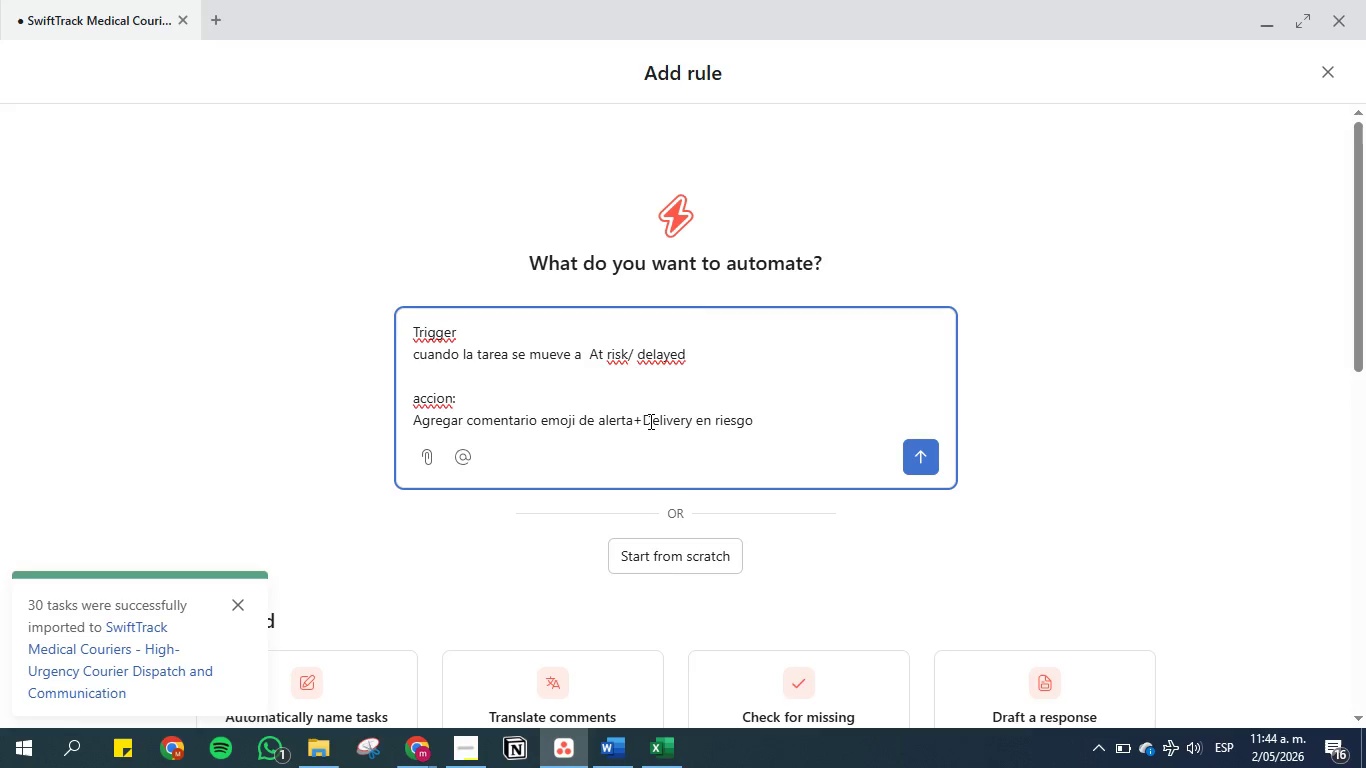 
key(ArrowLeft)
 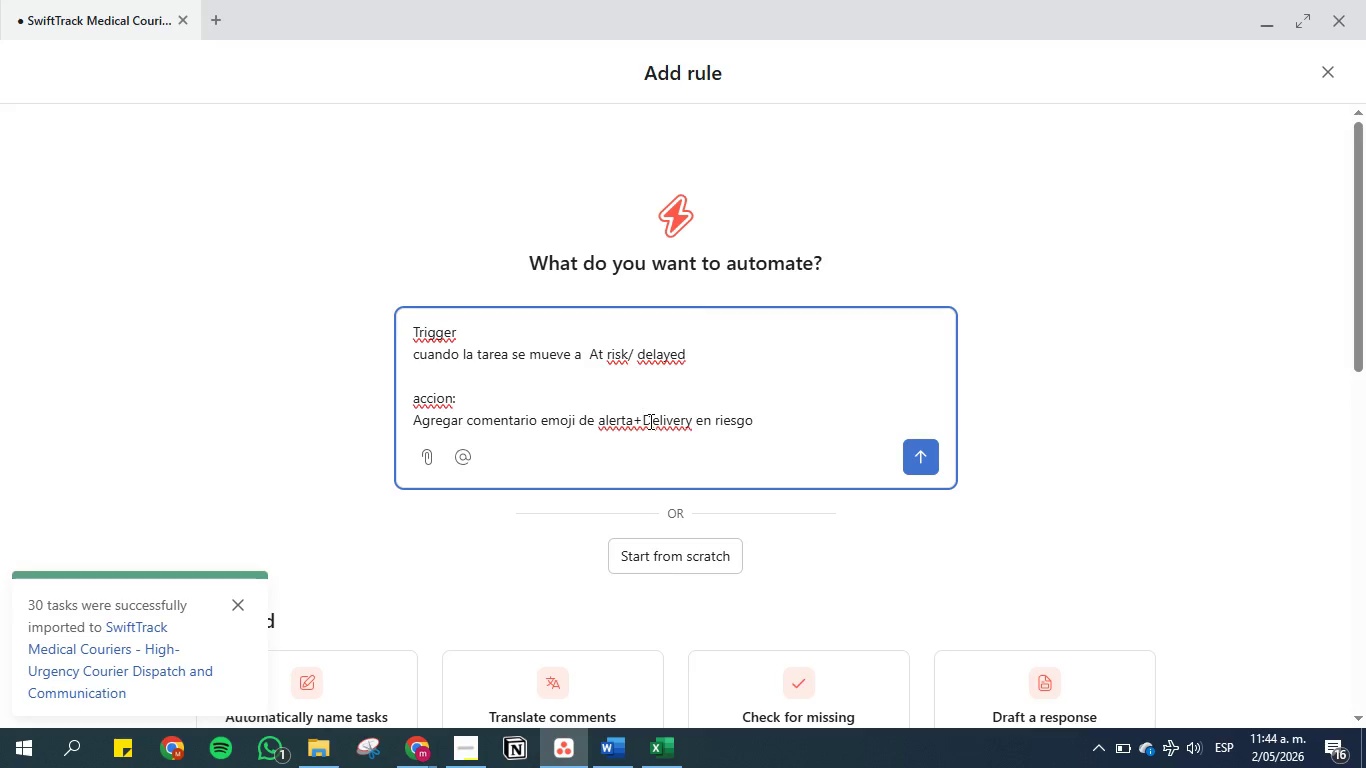 
key(Space)
 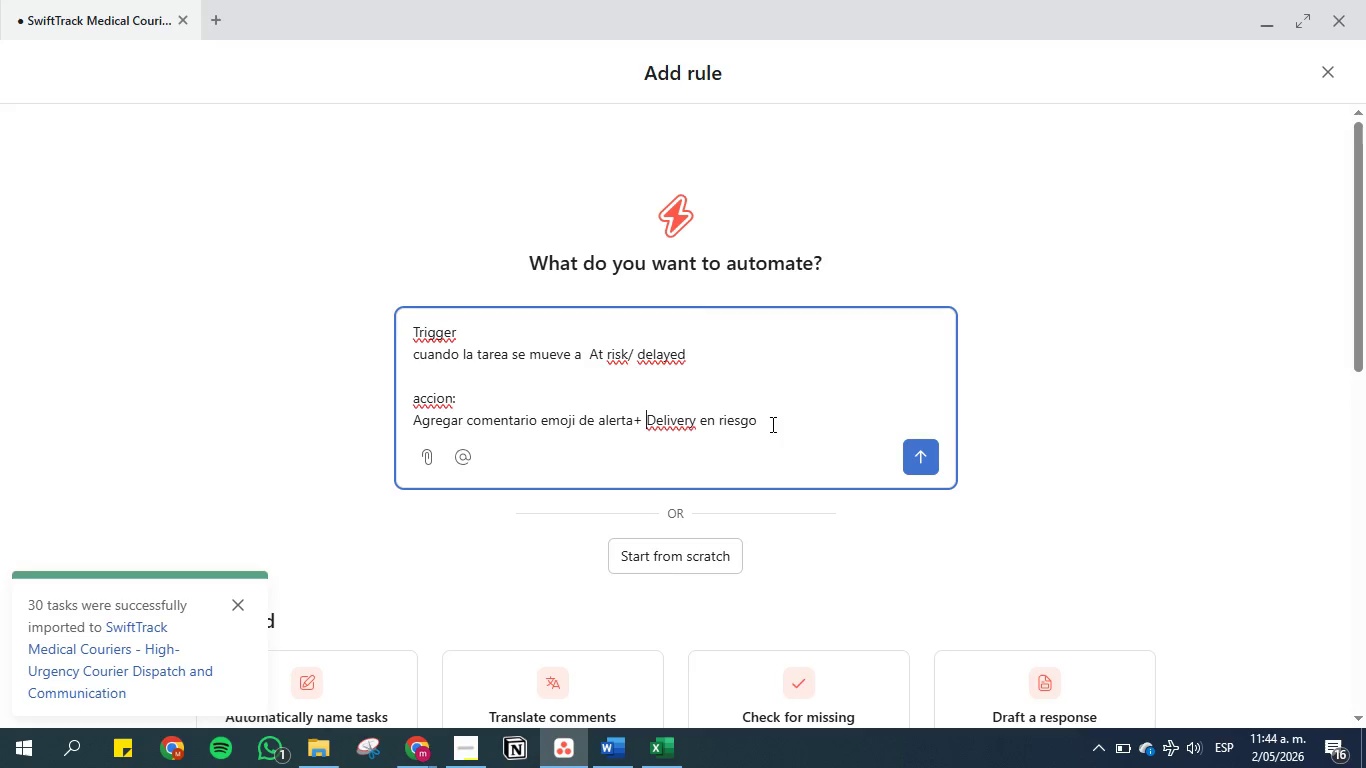 
left_click_drag(start_coordinate=[762, 424], to_coordinate=[701, 424])
 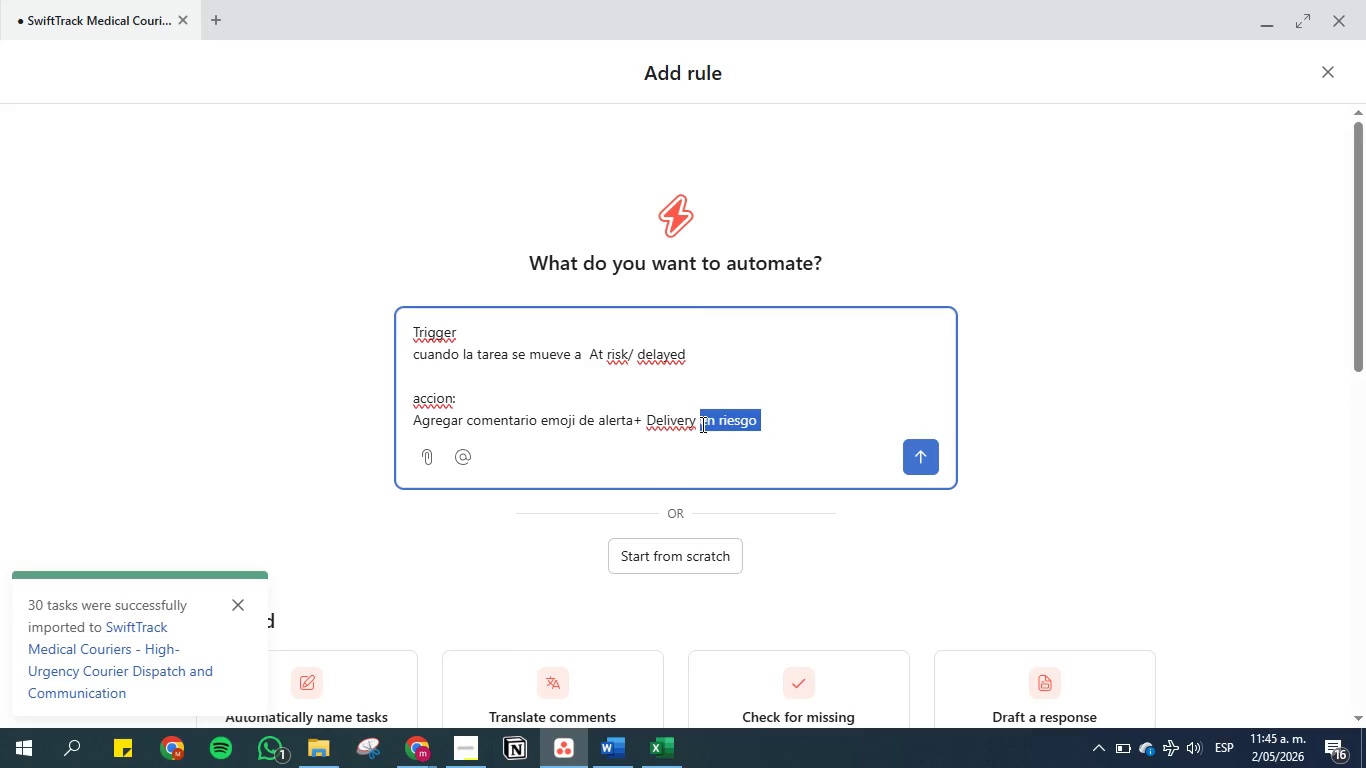 
key(Backspace)
 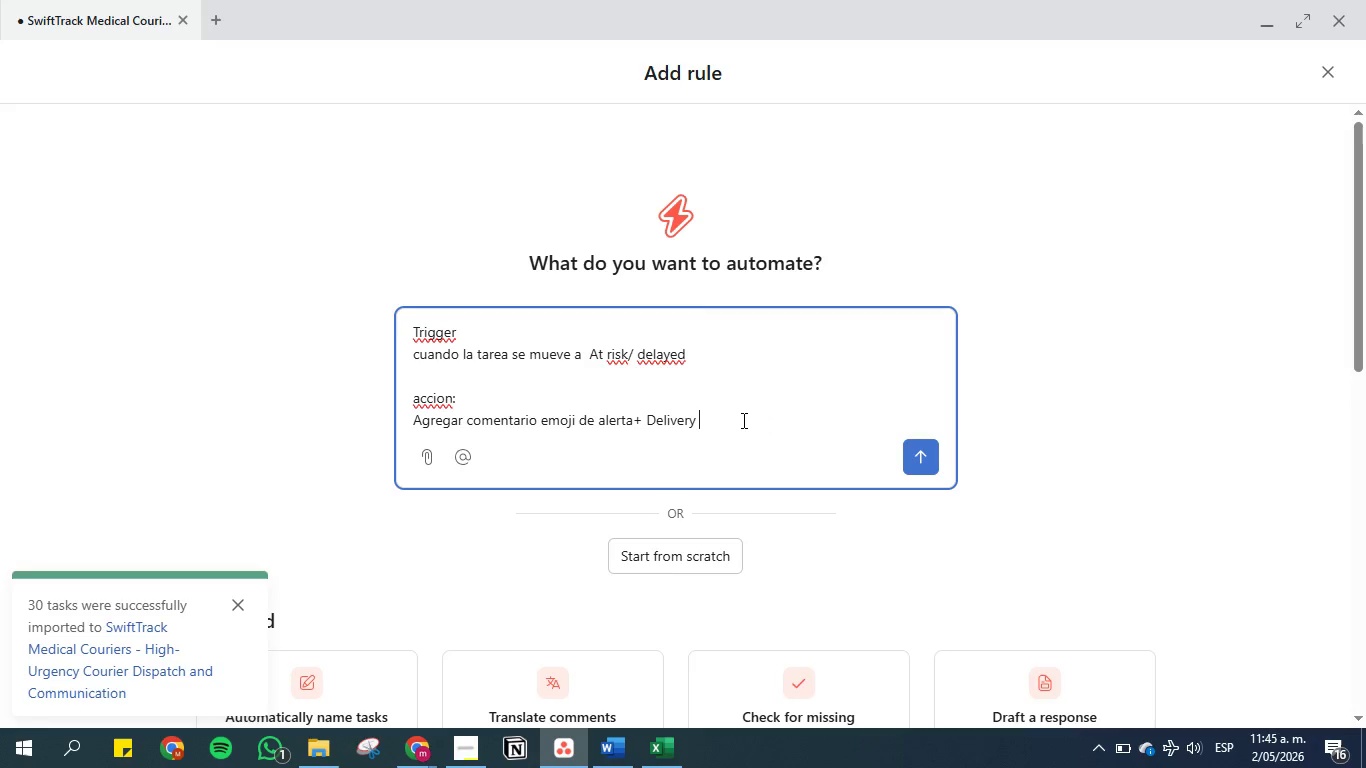 
type(rISK)
key(Backspace)
key(Backspace)
key(Backspace)
key(Backspace)
type(Risk )
 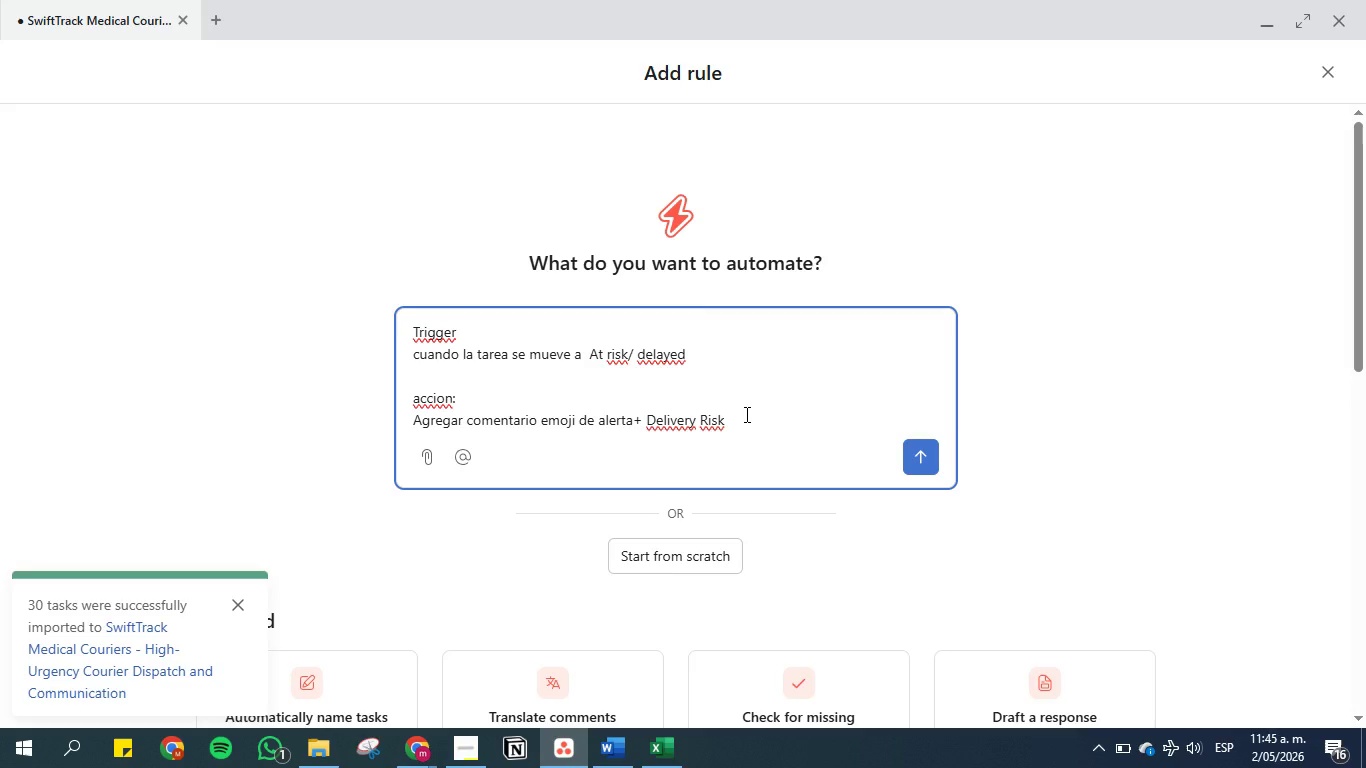 
wait(11.95)
 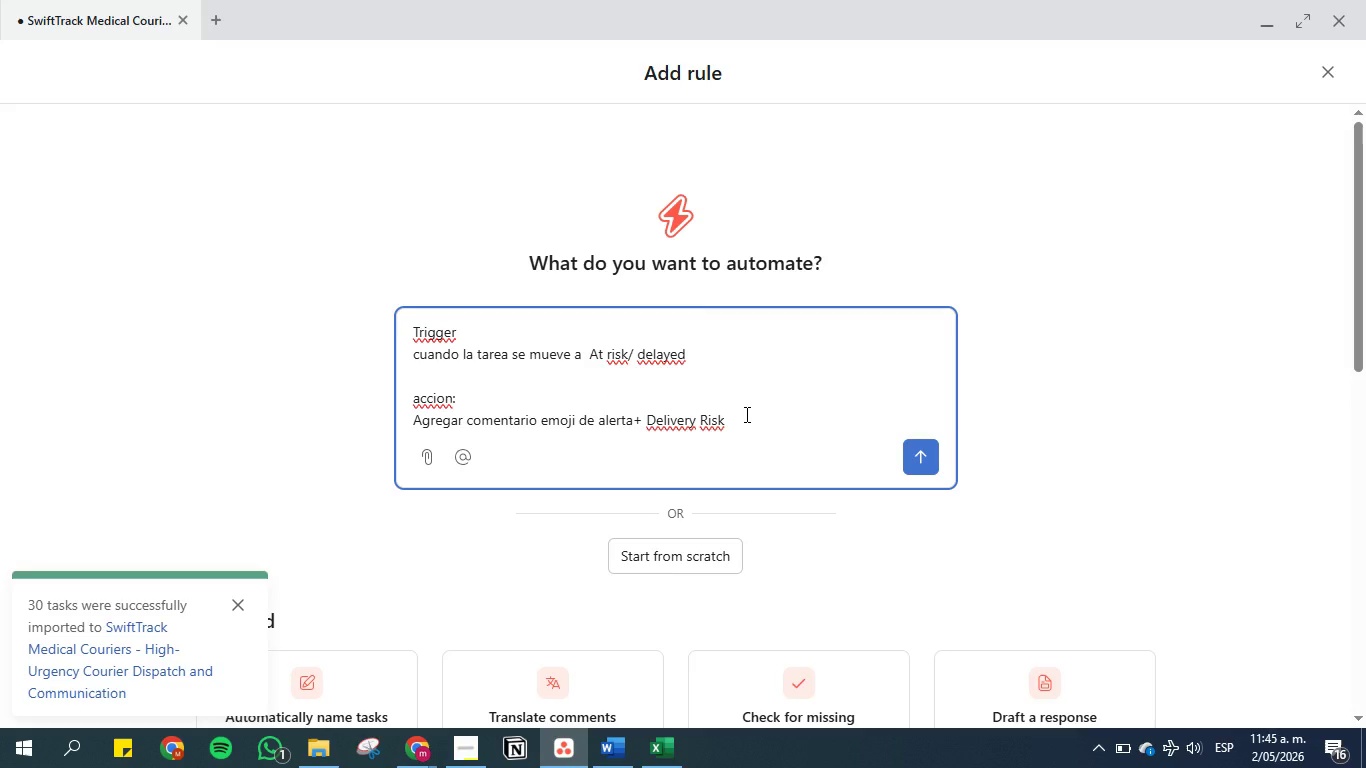 
hold_key(key=ShiftRight, duration=1.3)
 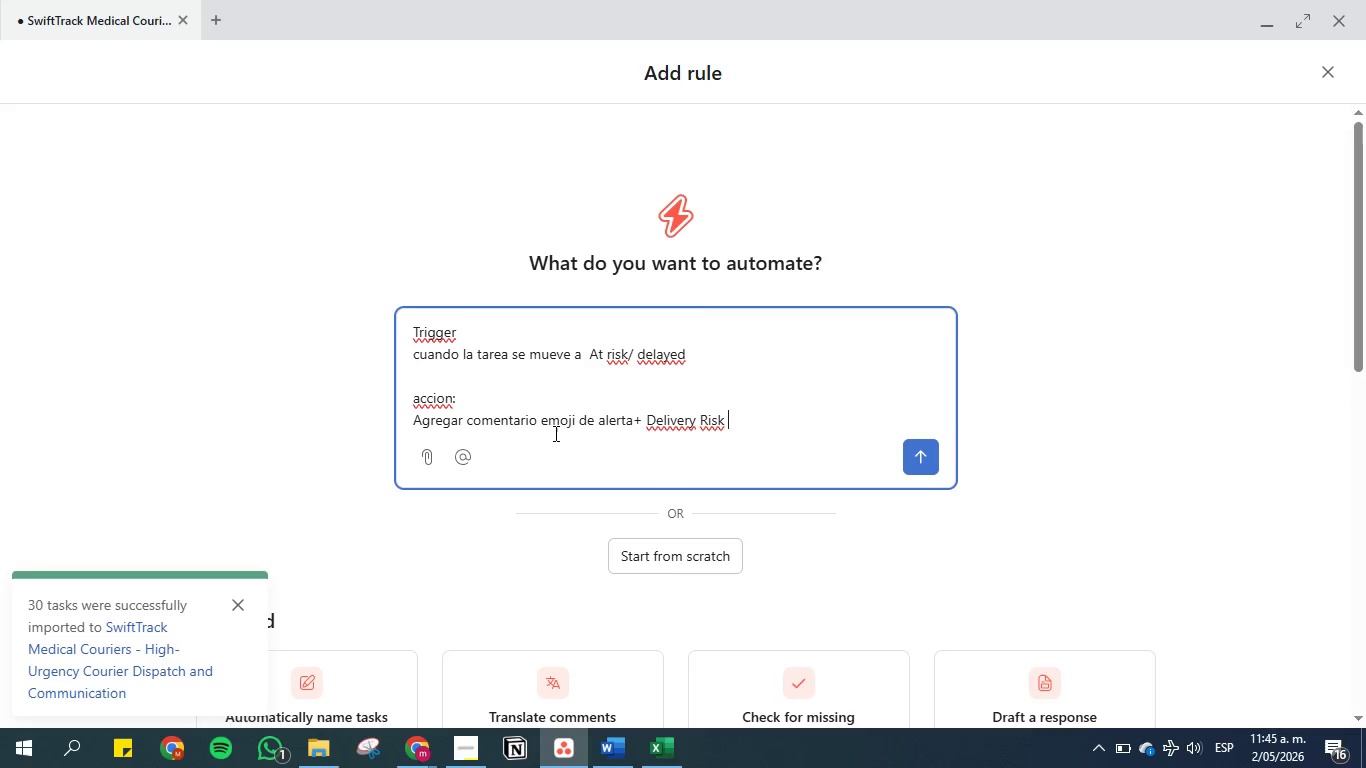 
left_click([540, 418])
 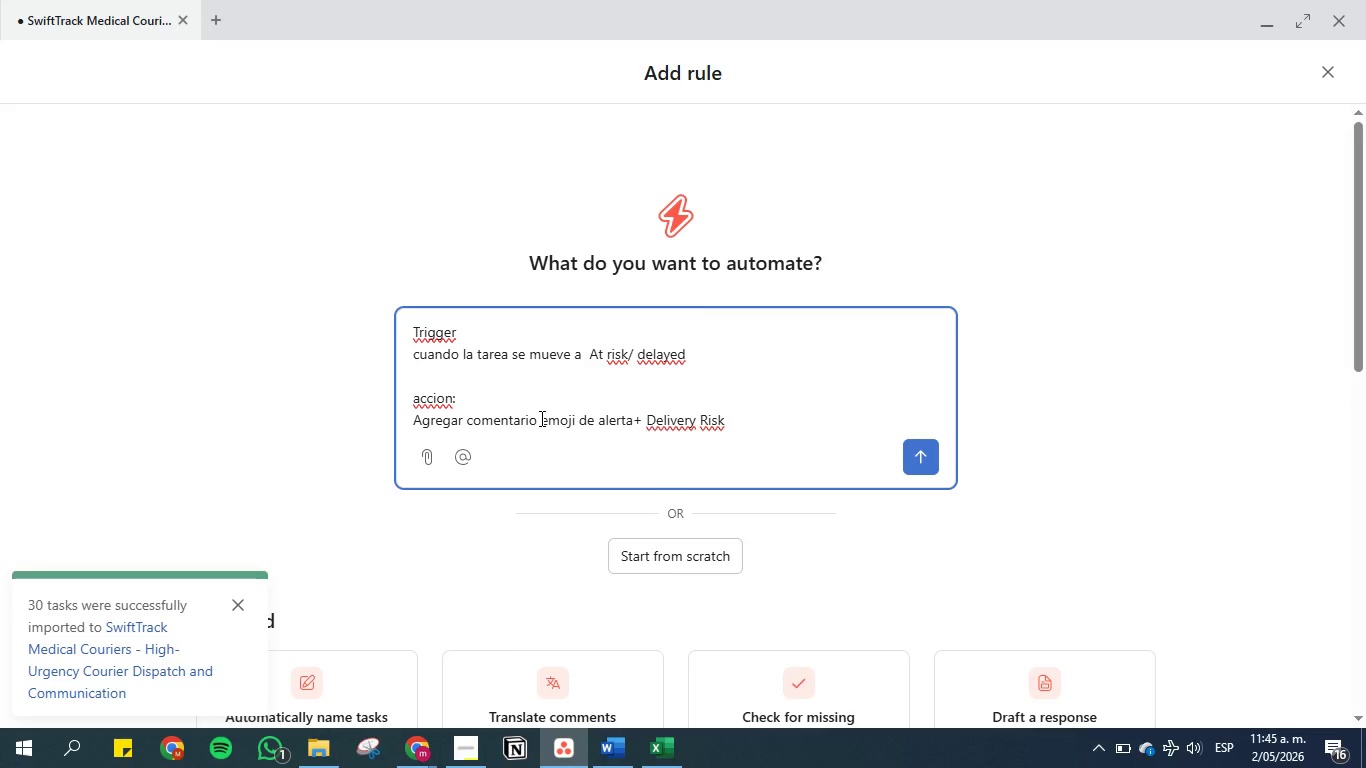 
hold_key(key=ArrowUp, duration=0.36)
 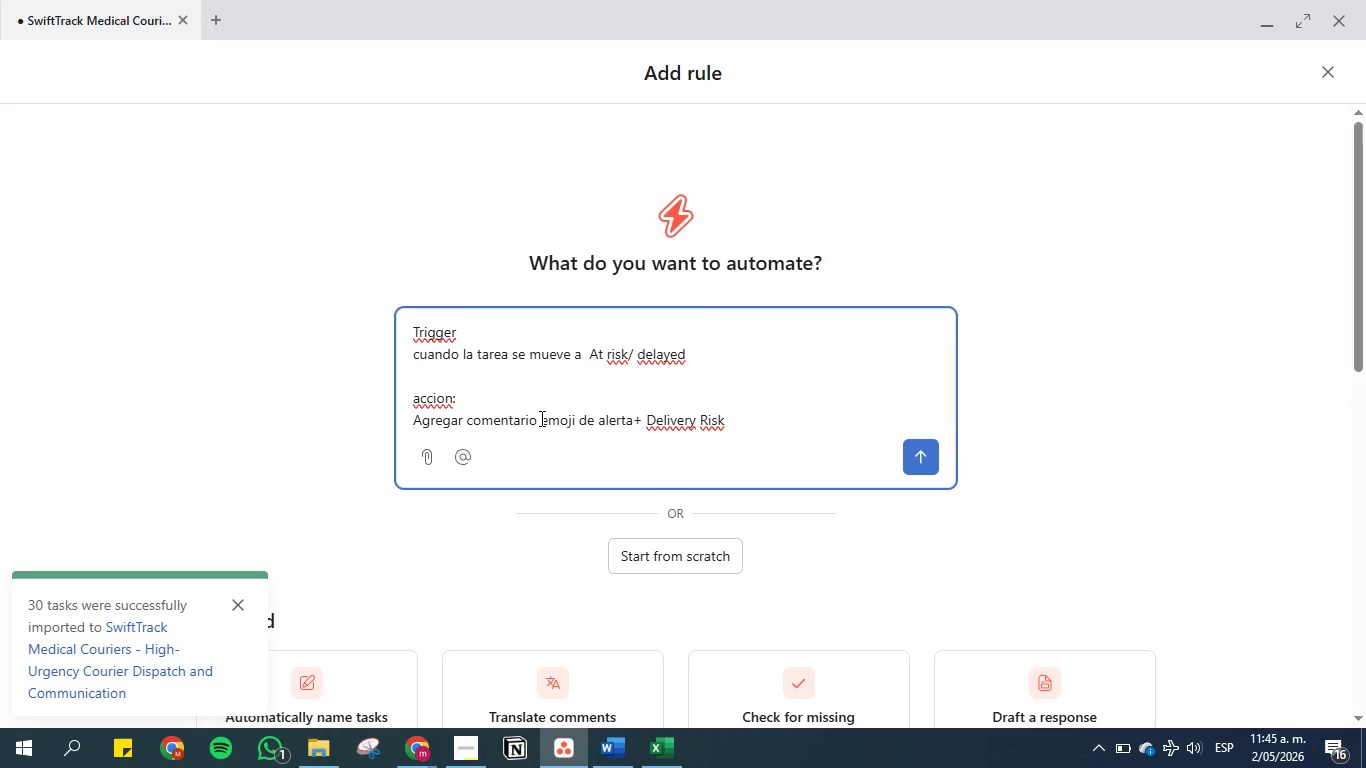 
hold_key(key=ShiftRight, duration=0.47)
 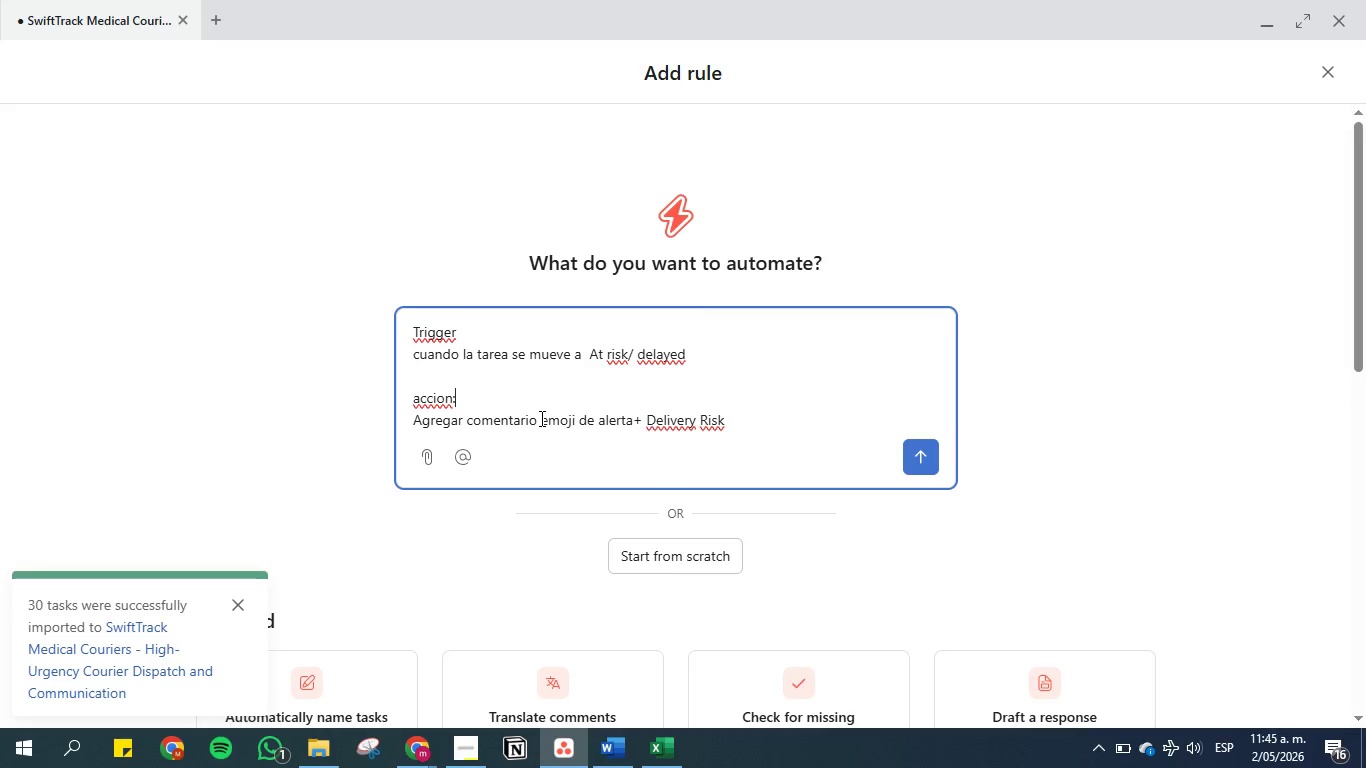 
left_click([540, 418])
 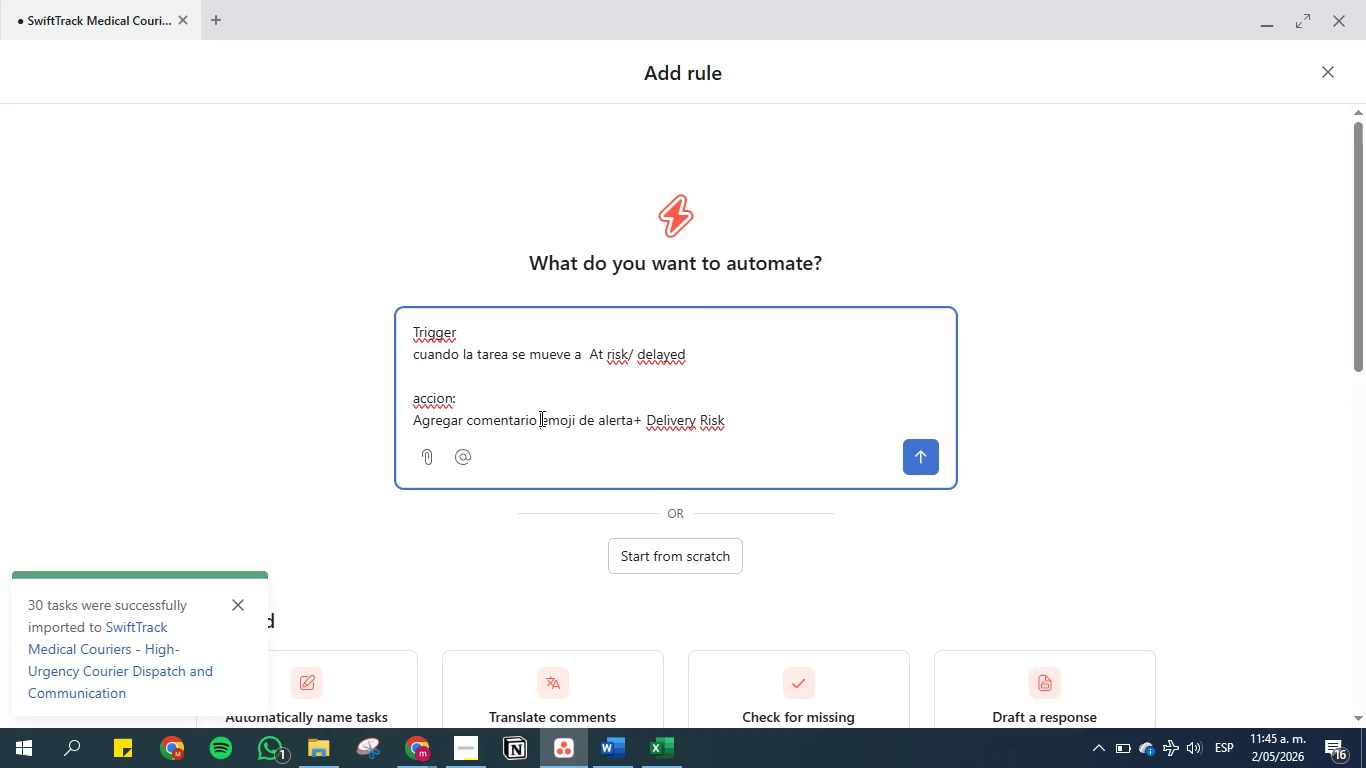 
key(Shift+Enter)
 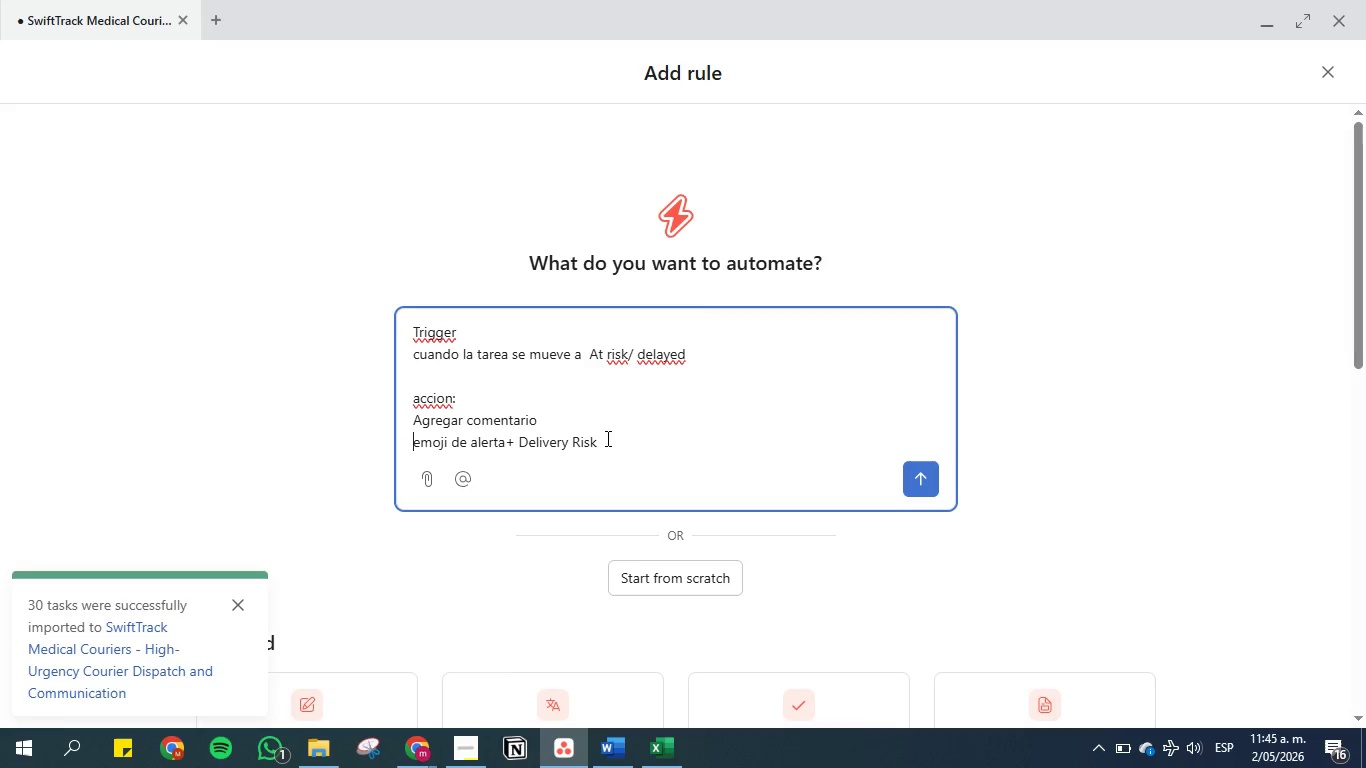 
left_click([630, 443])
 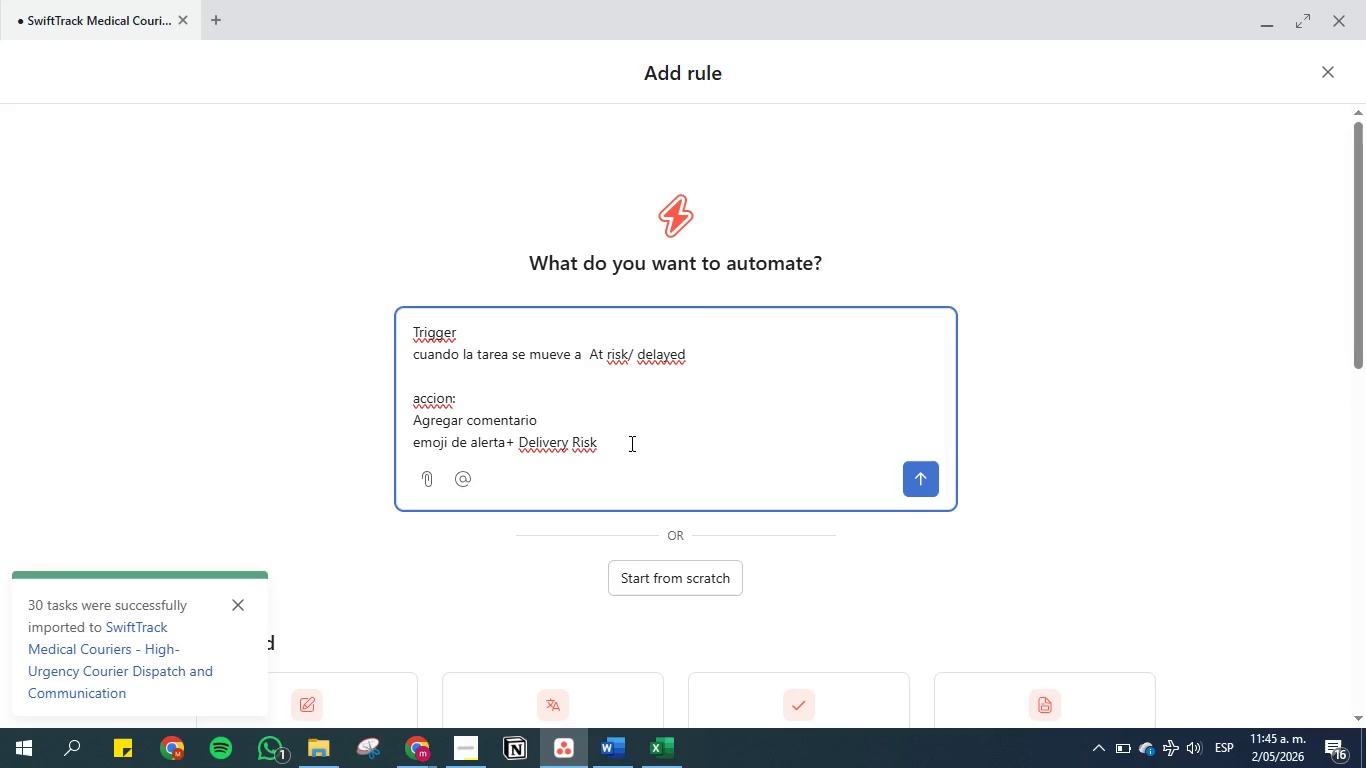 
key(Shift+Enter)
 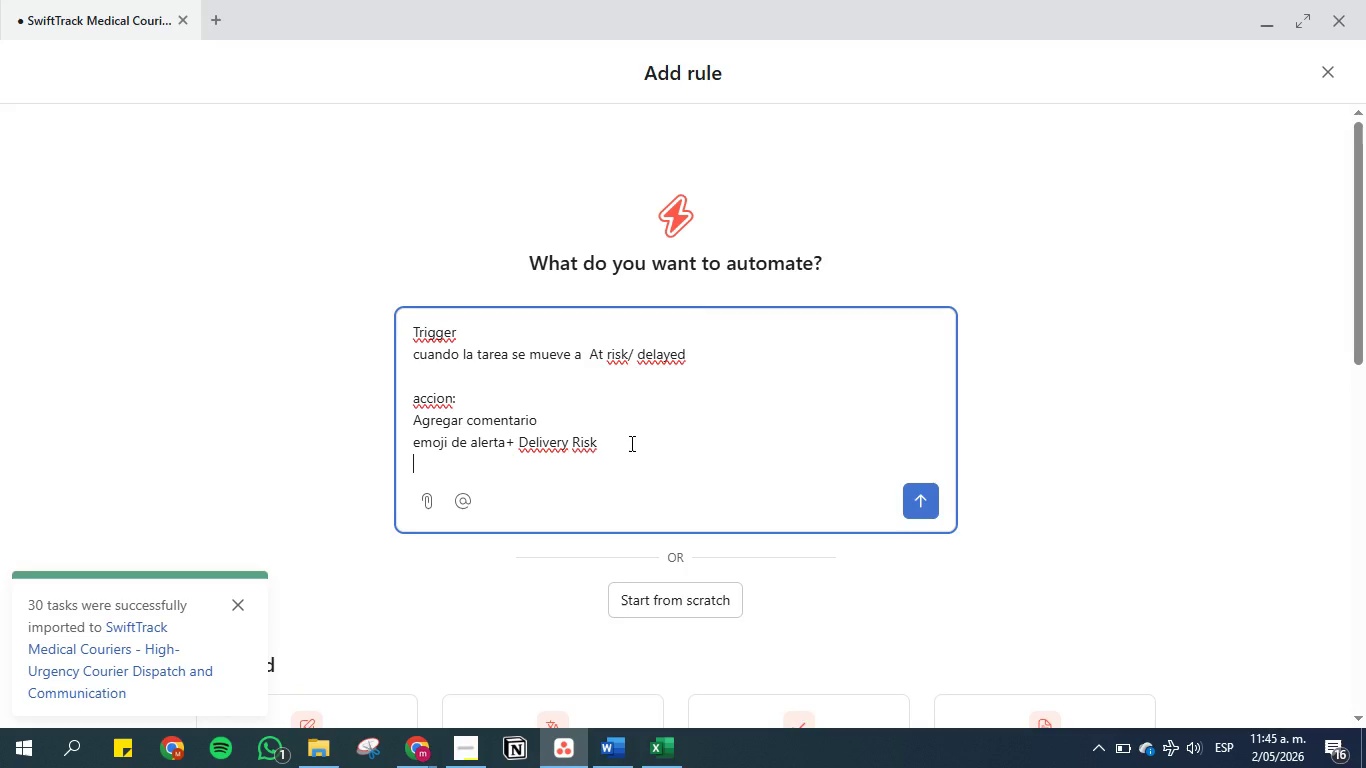 
key(Alt+Control+2)
 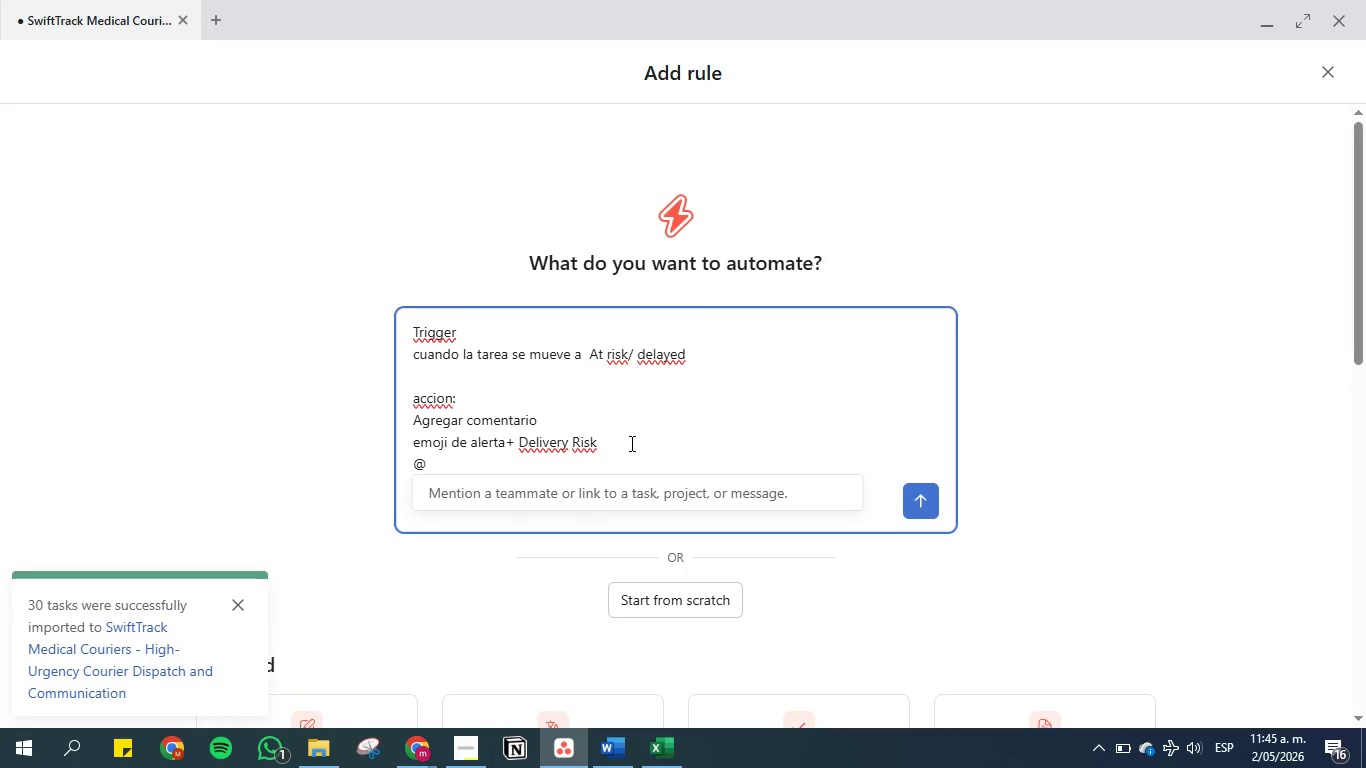 
type(Driver )
 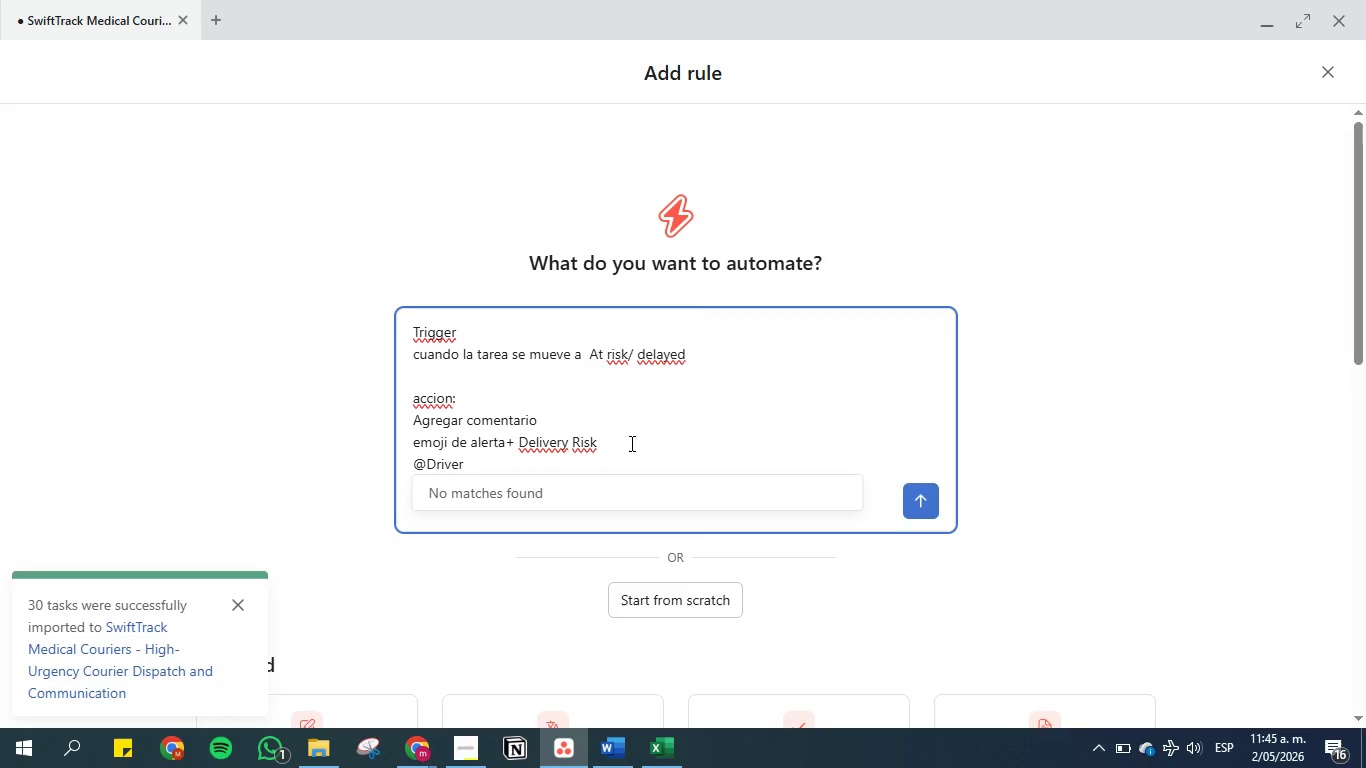 
wait(6.72)
 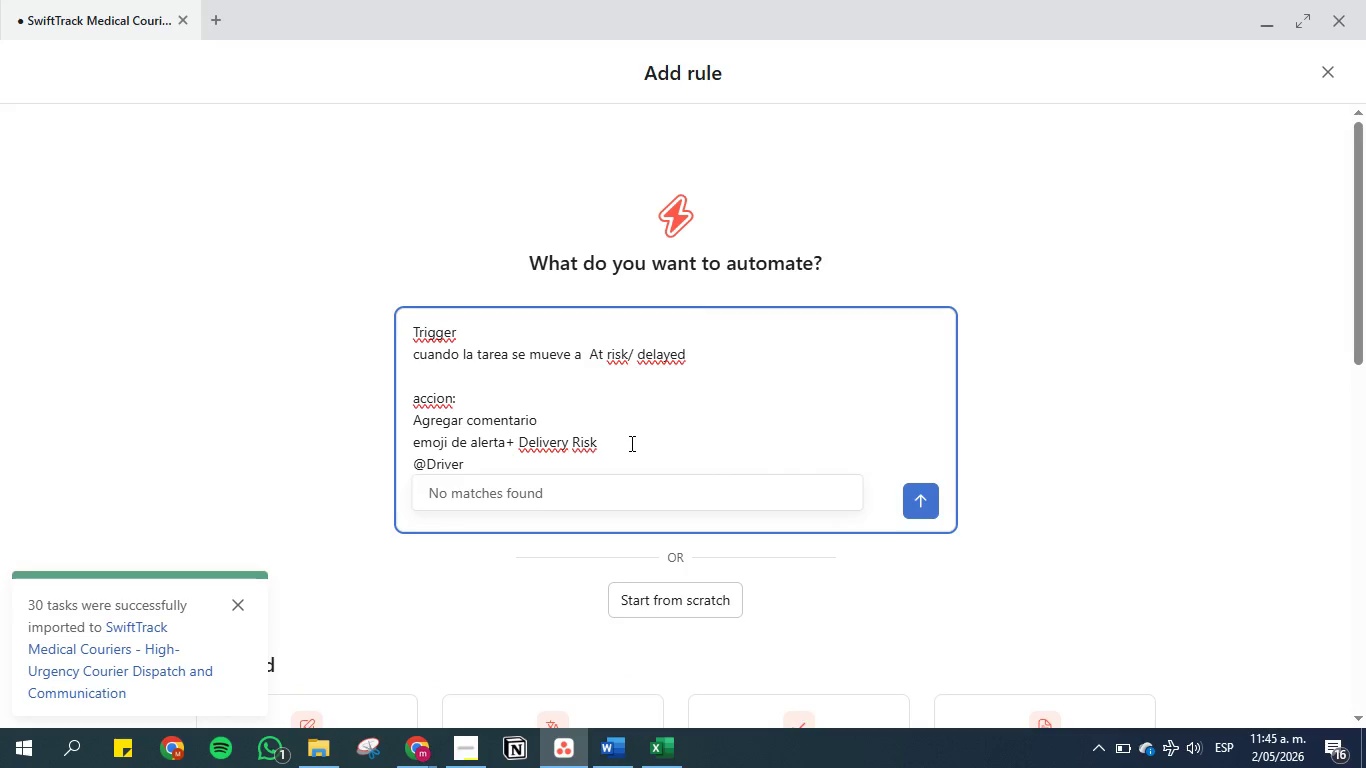 
type(pleaze)
key(Backspace)
key(Backspace)
type(se share ypur locaton)
 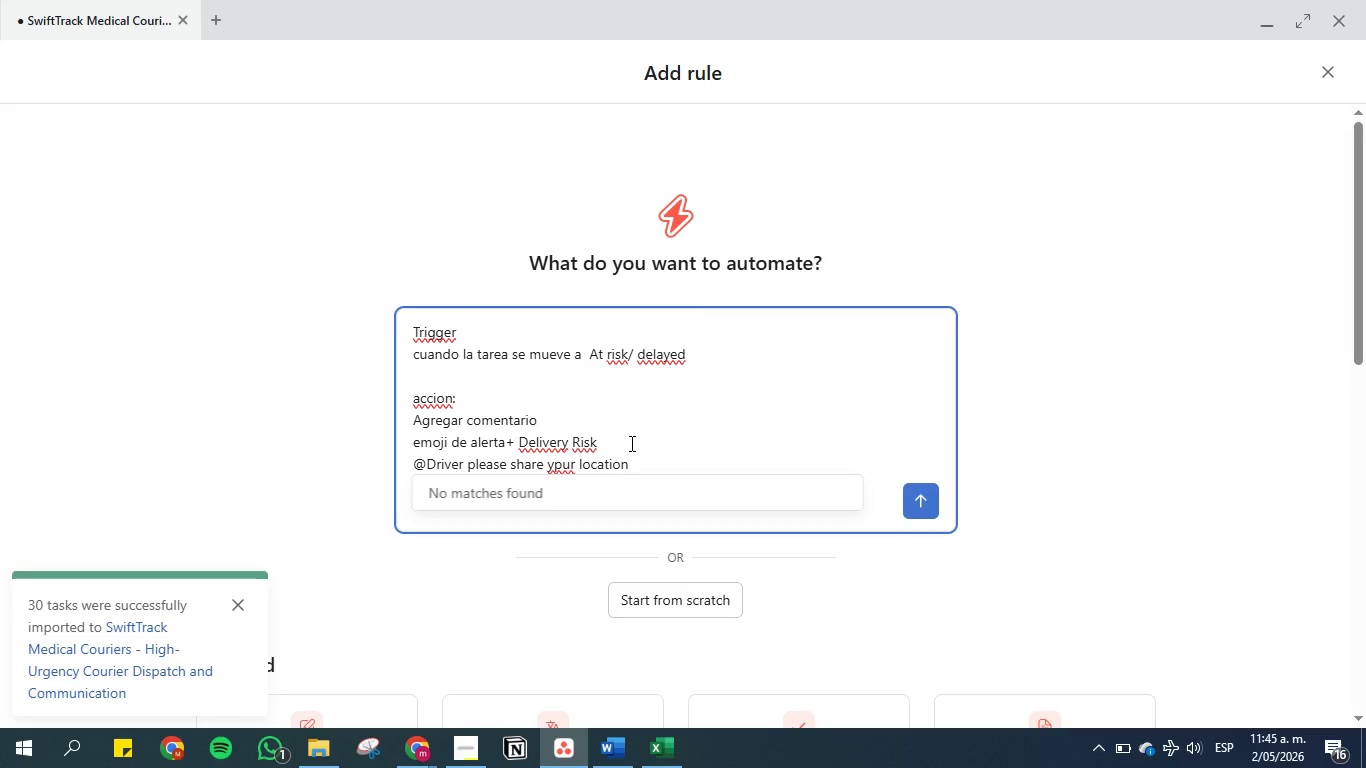 
hold_key(key=I, duration=0.31)
 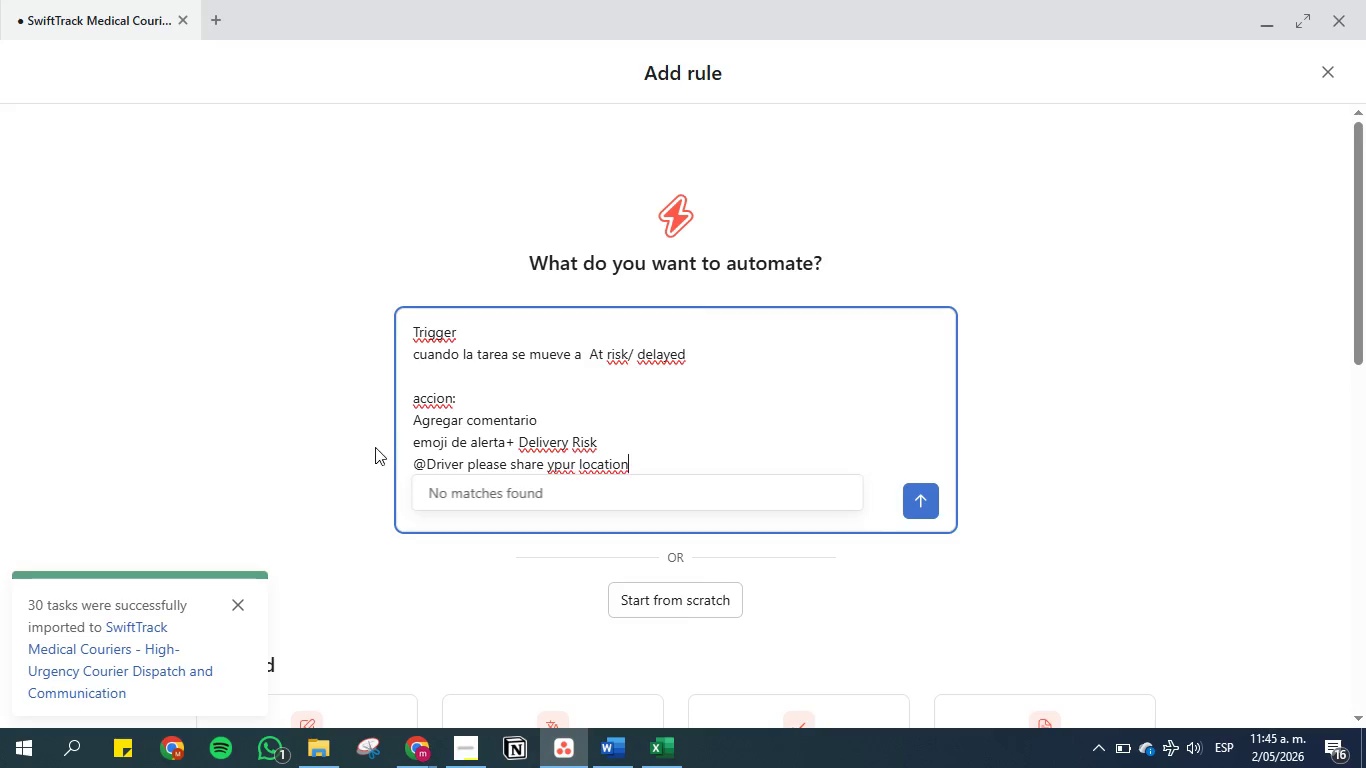 
left_click([429, 464])
 